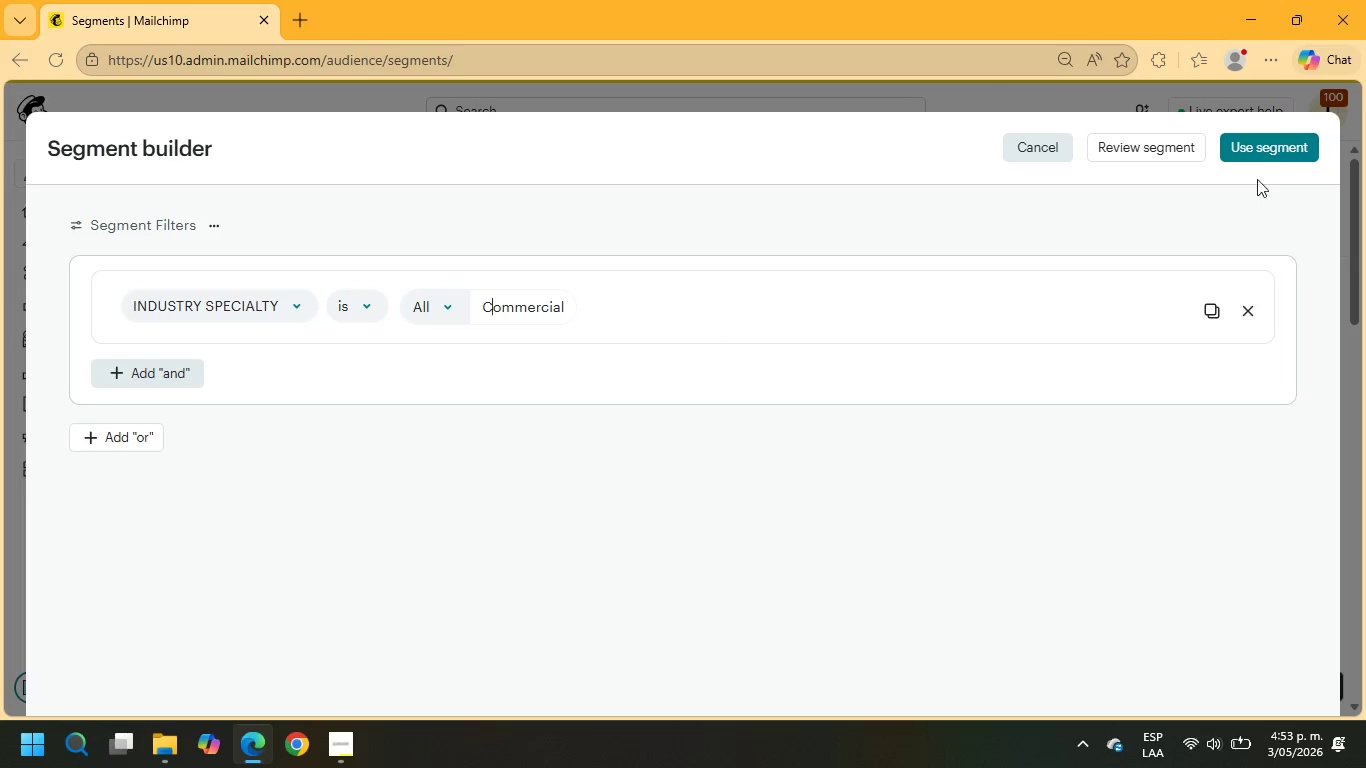 
left_click([1277, 156])
 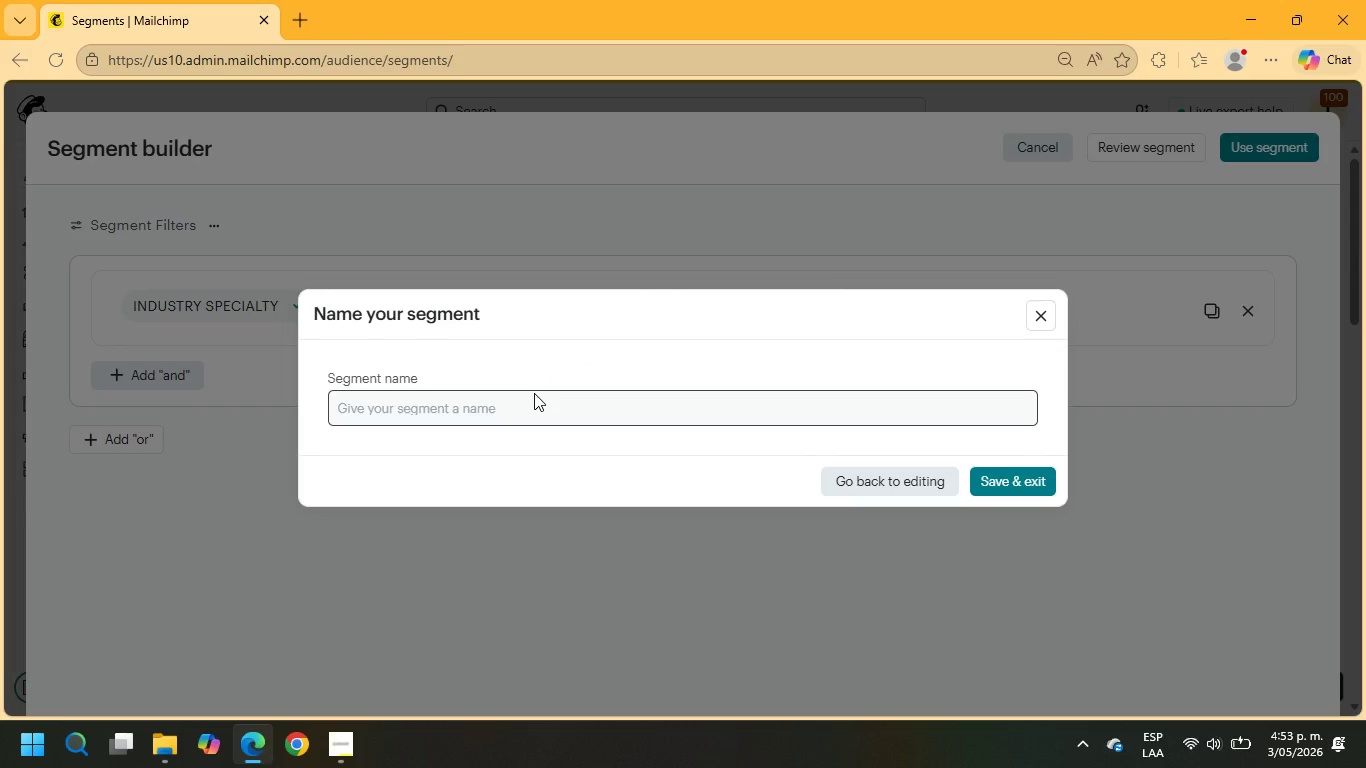 
double_click([526, 411])
 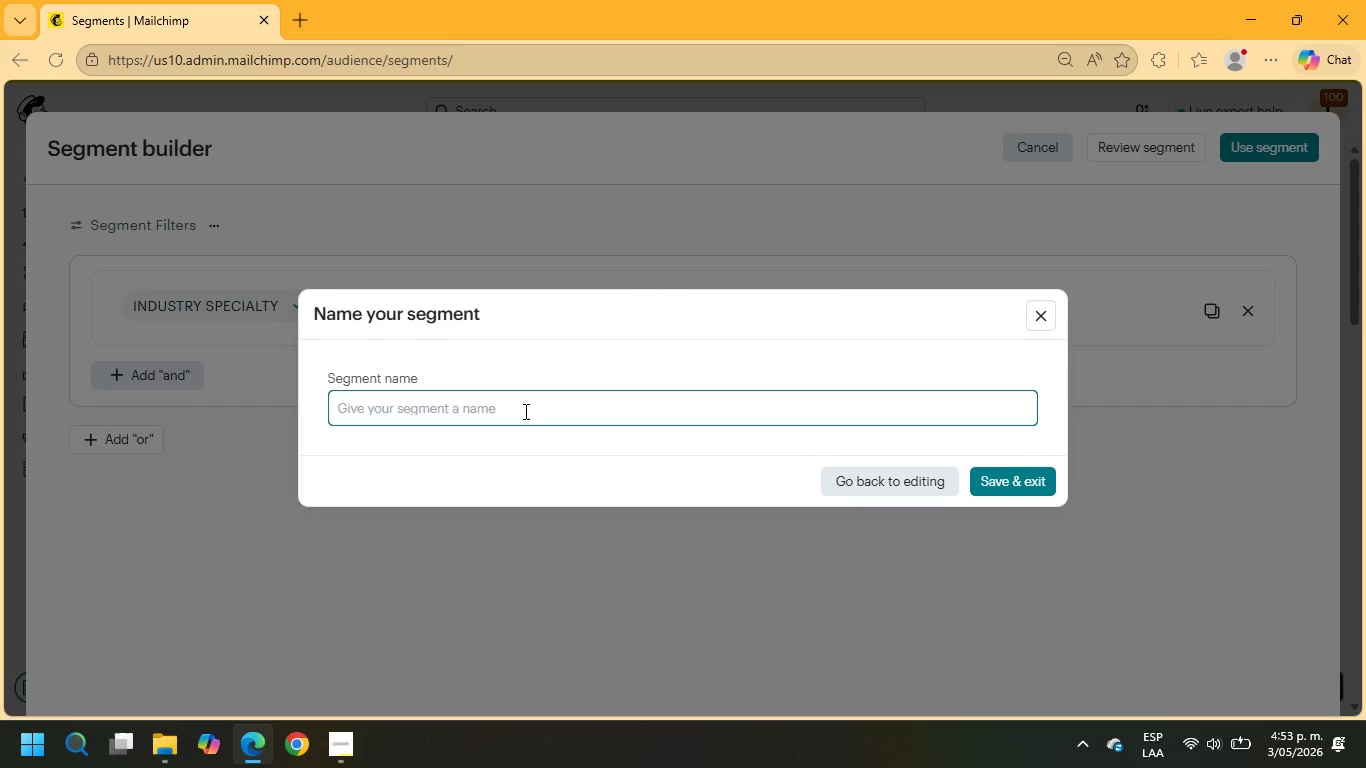 
type(commercial Agencies)
 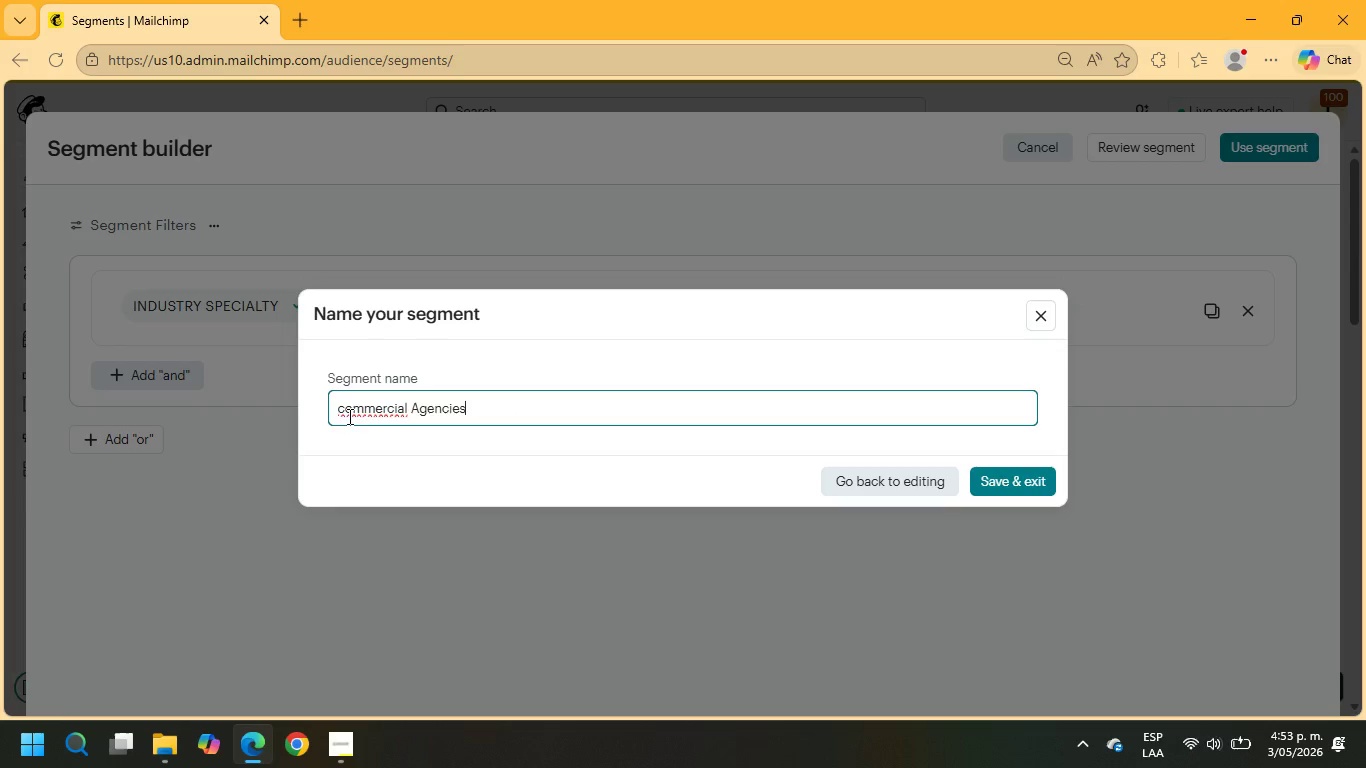 
left_click([346, 410])
 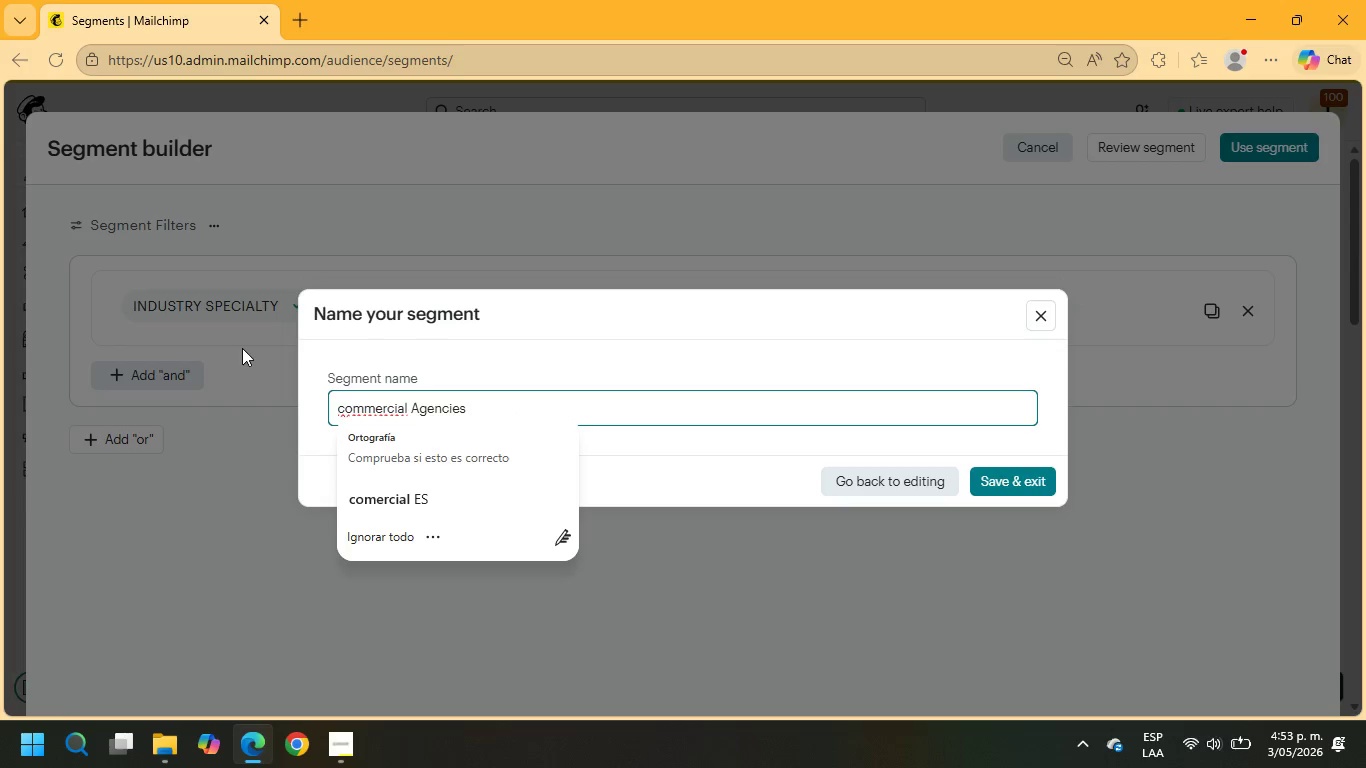 
key(Backspace)
 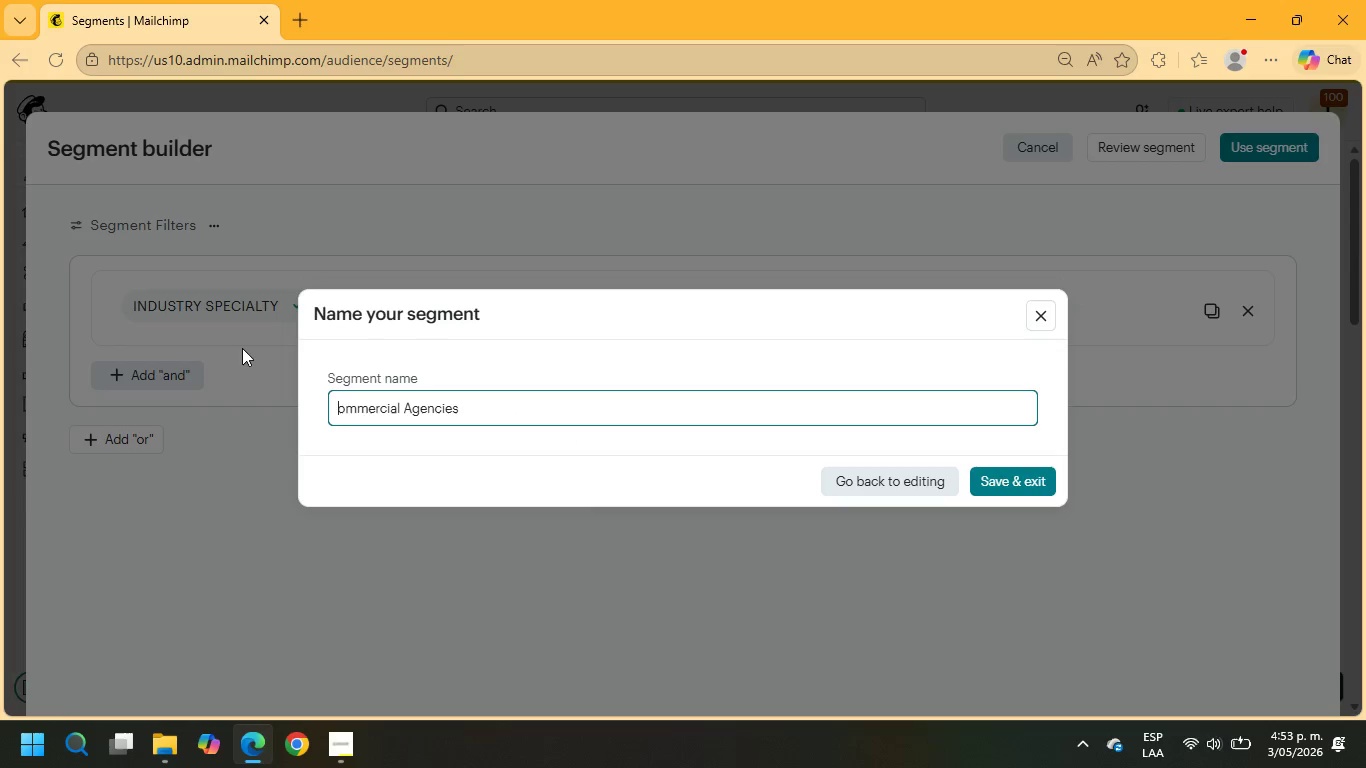 
key(Shift+C)
 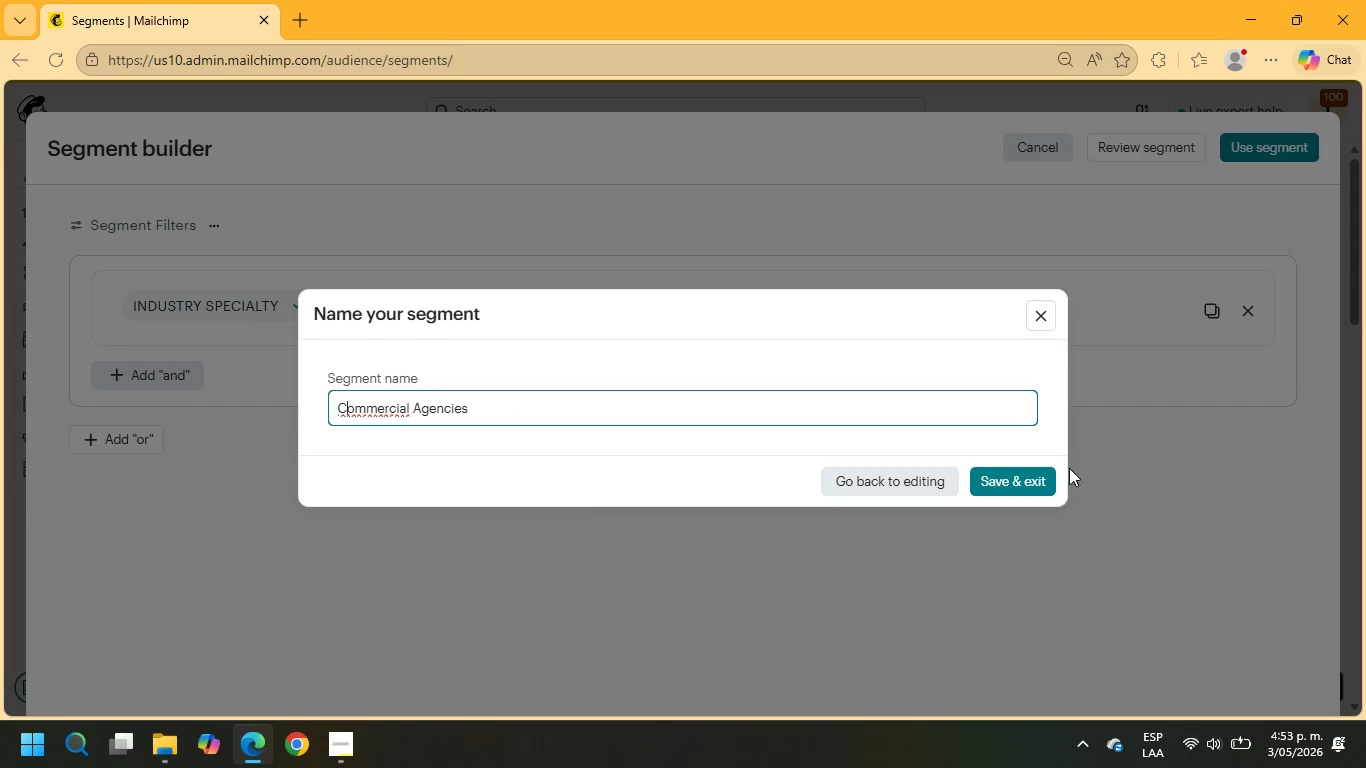 
left_click([1031, 475])
 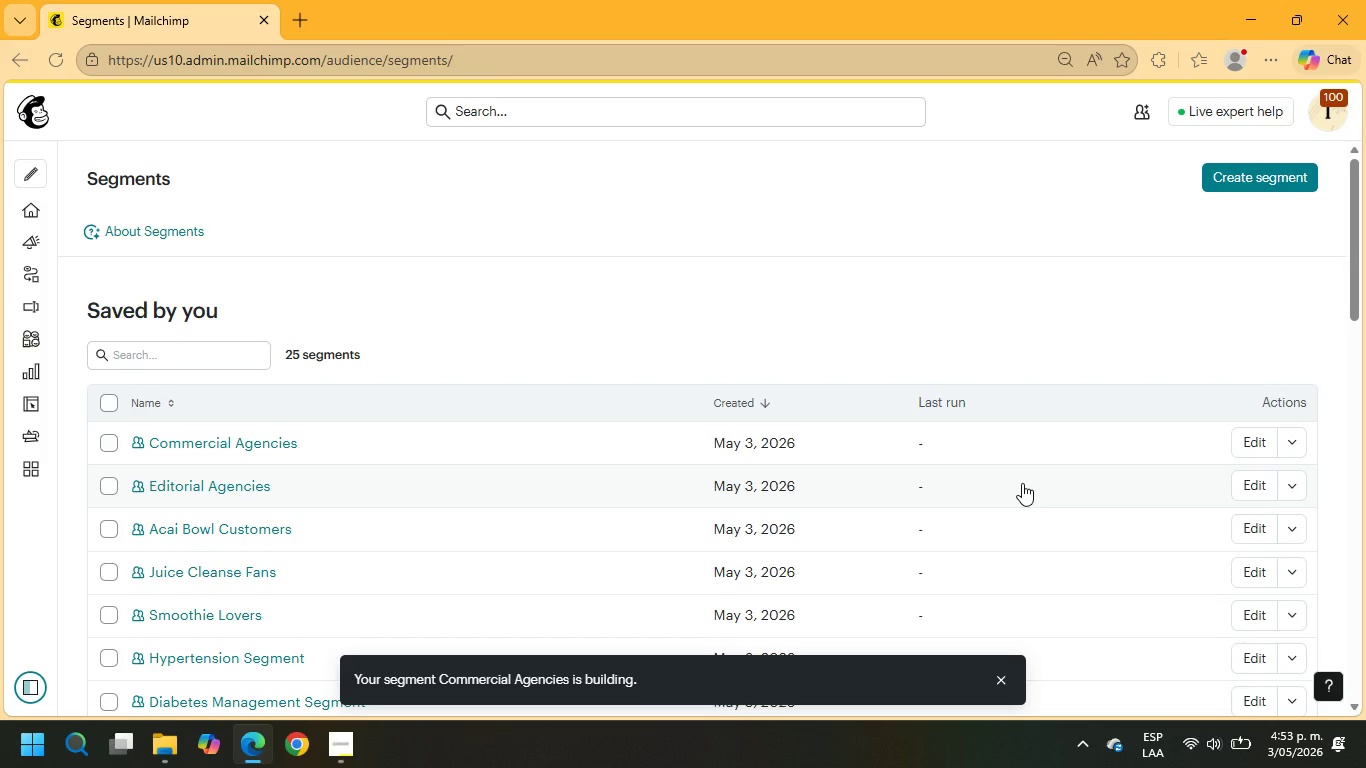 
wait(8.45)
 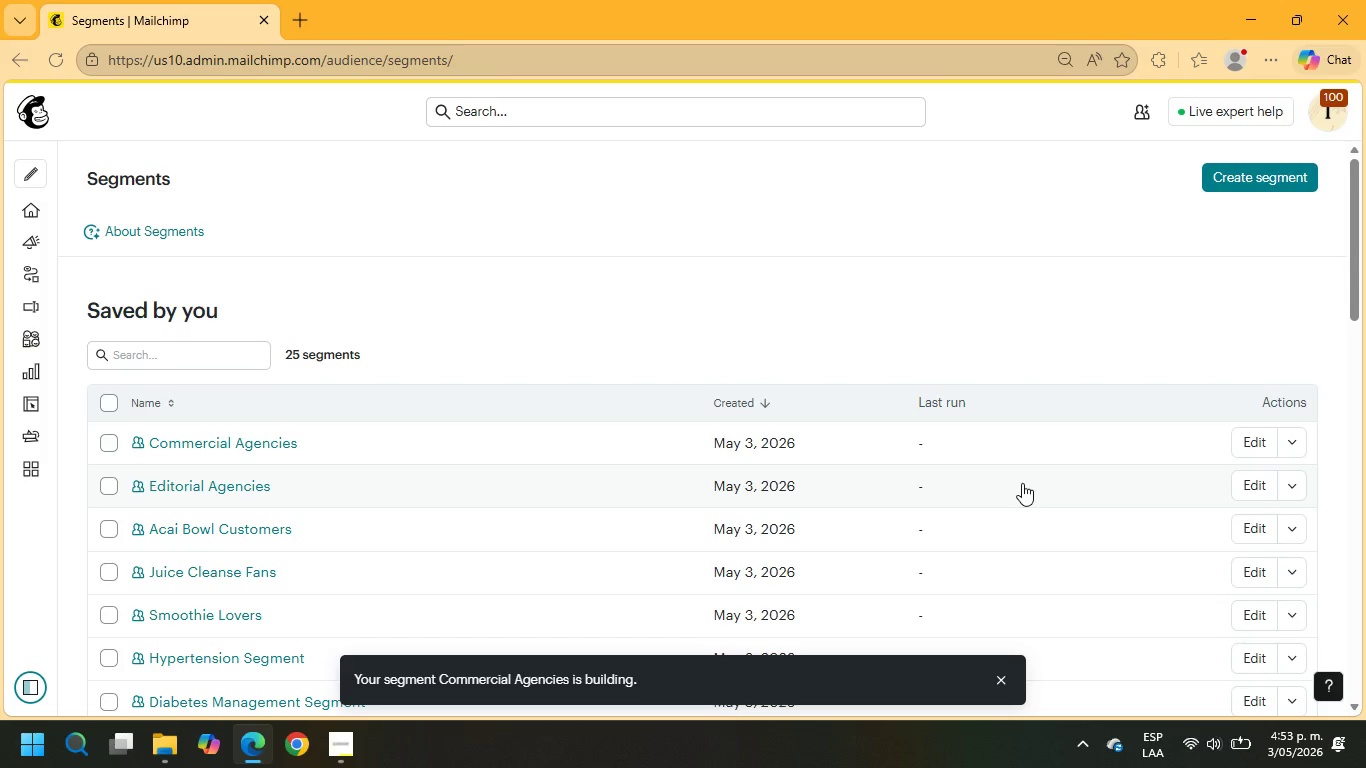 
left_click([1254, 177])
 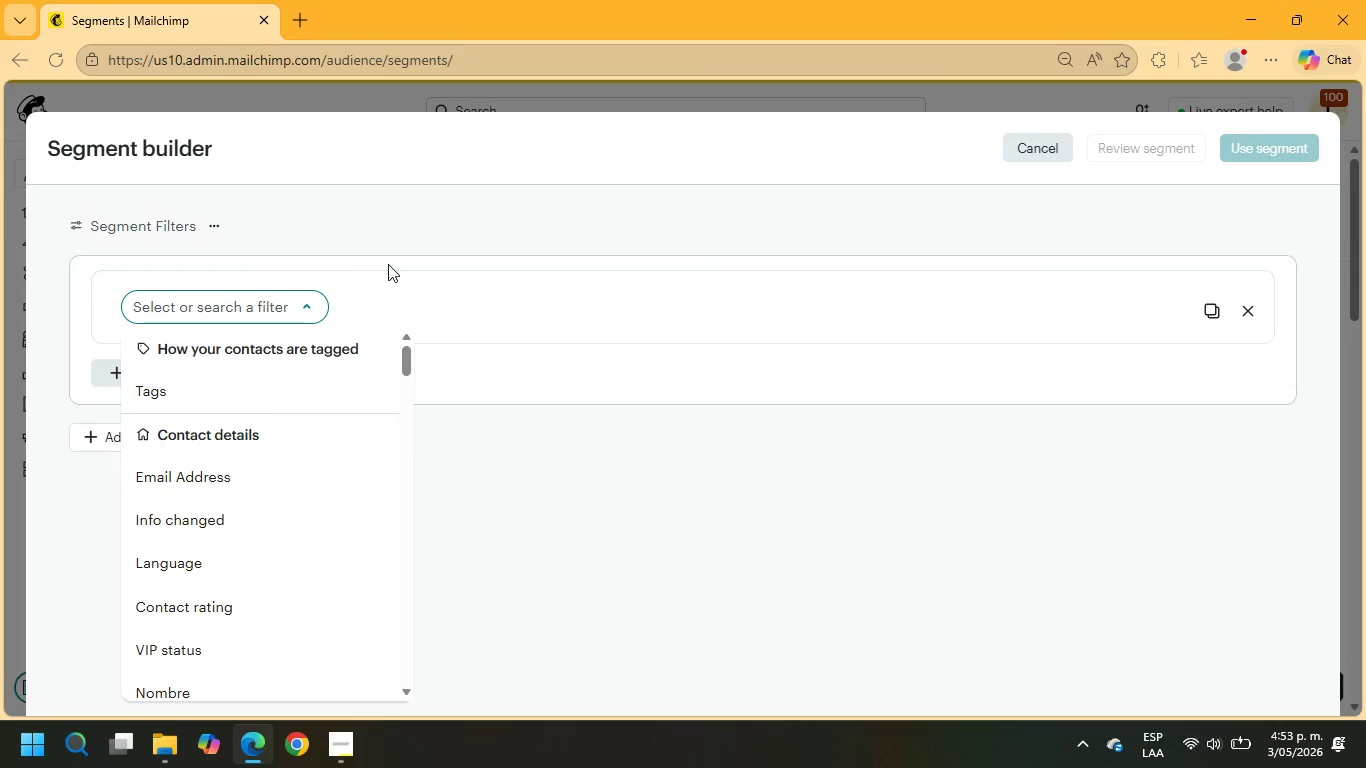 
type(indus)
 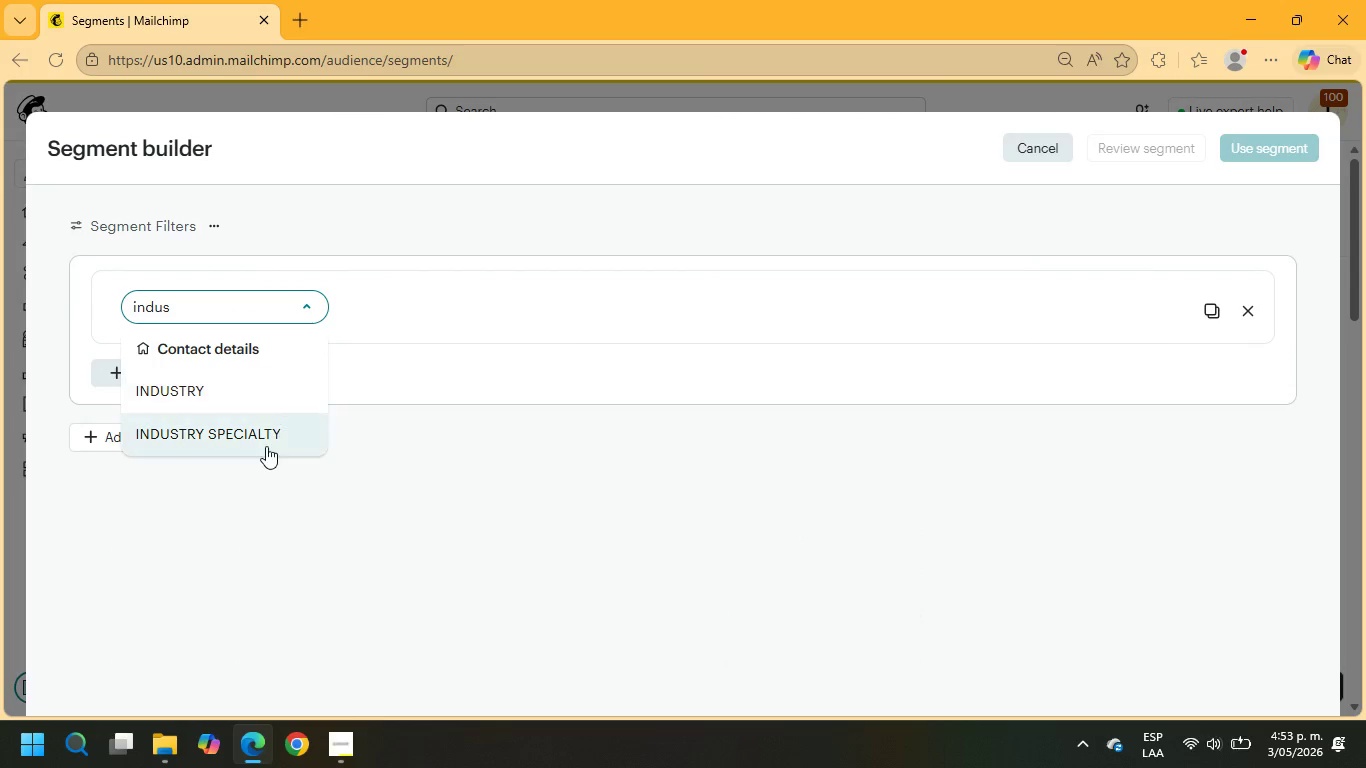 
left_click([265, 450])
 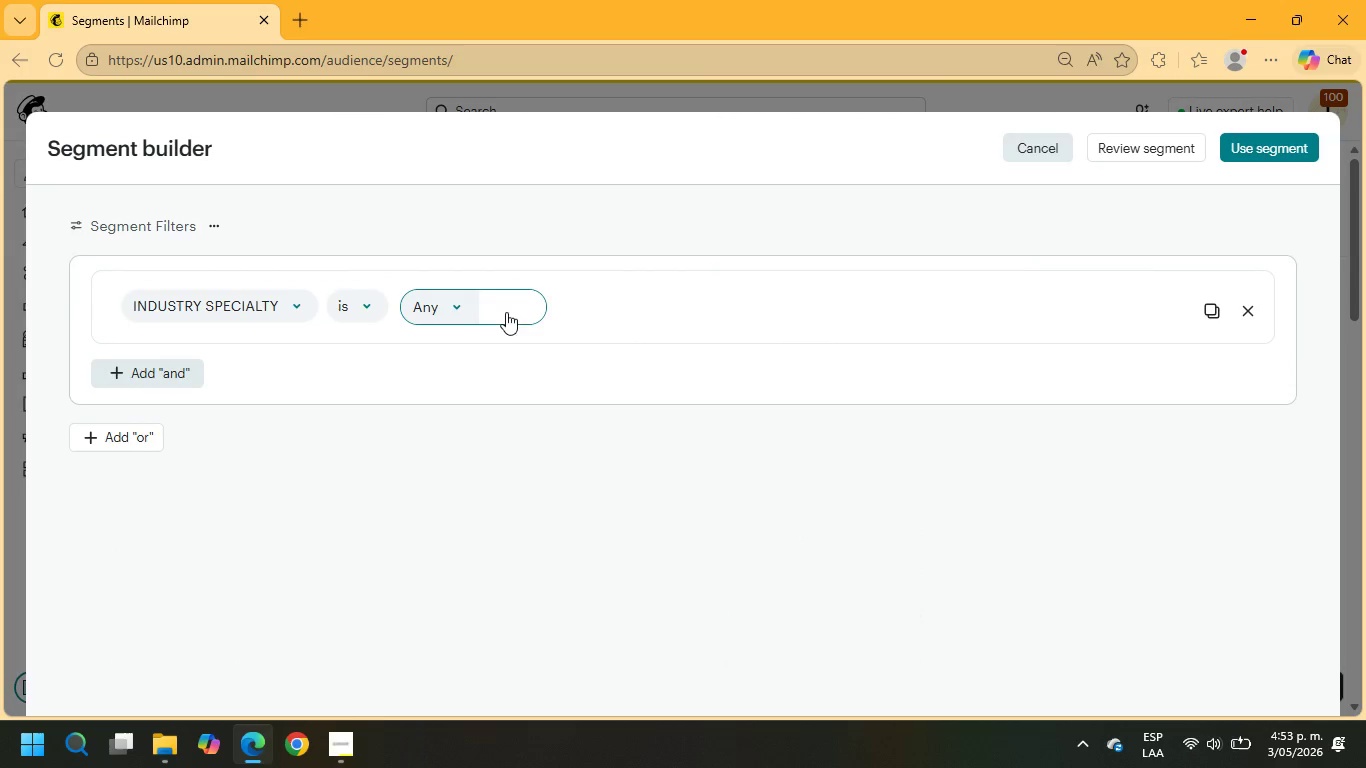 
left_click([440, 312])
 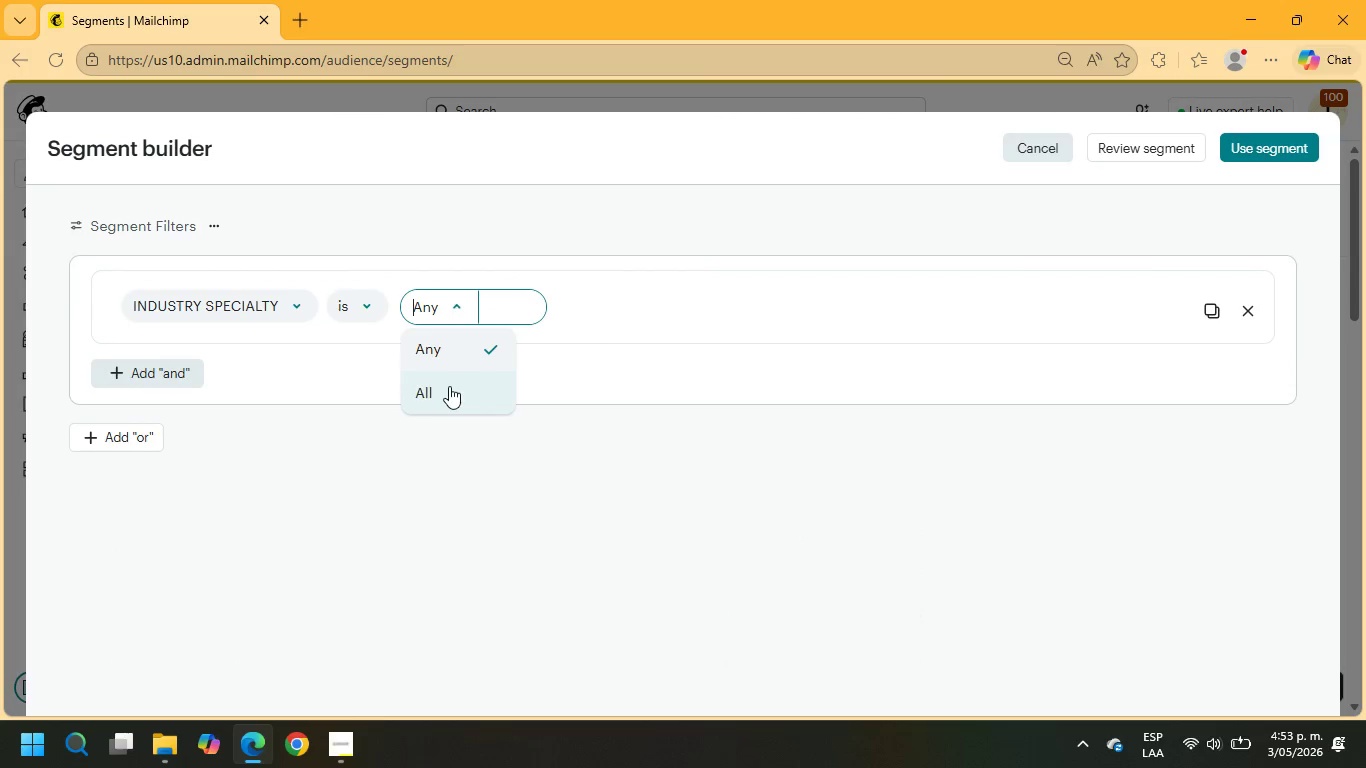 
left_click([449, 390])
 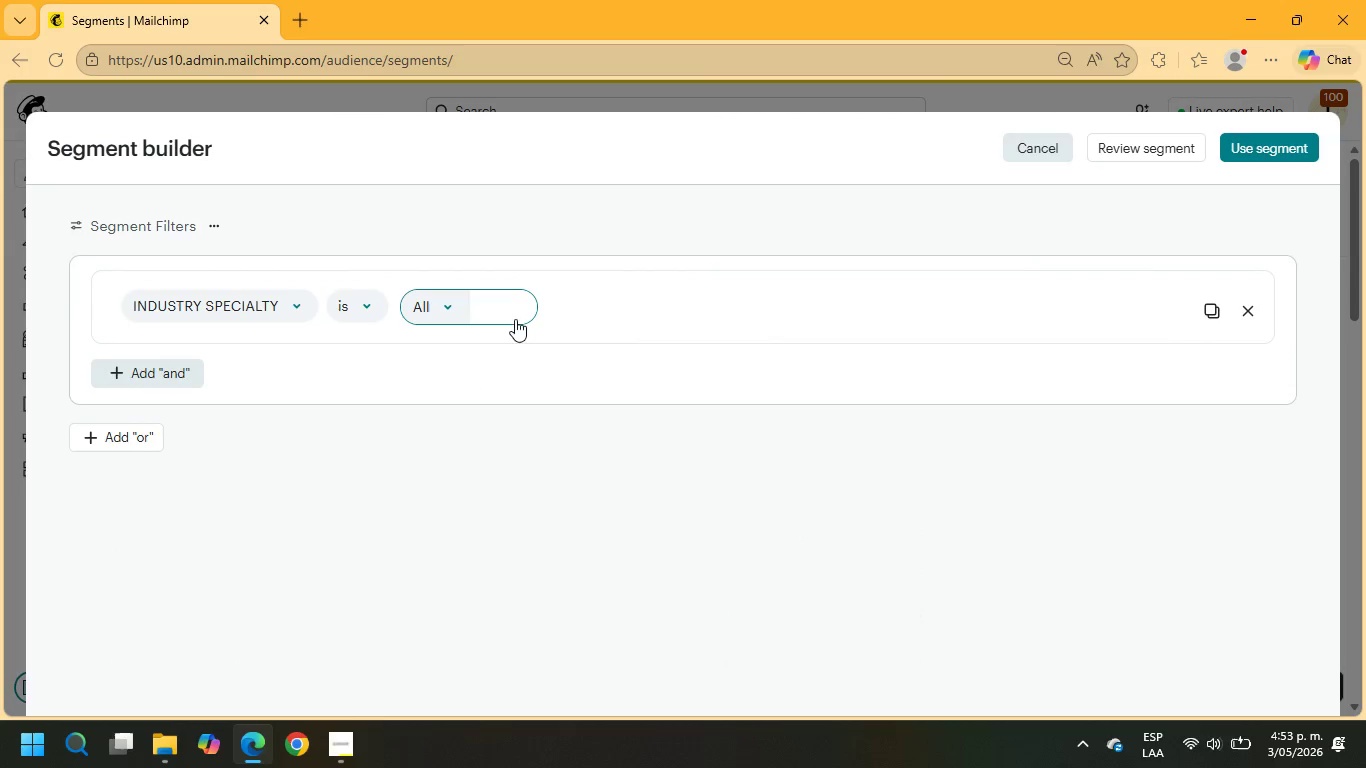 
left_click([506, 309])
 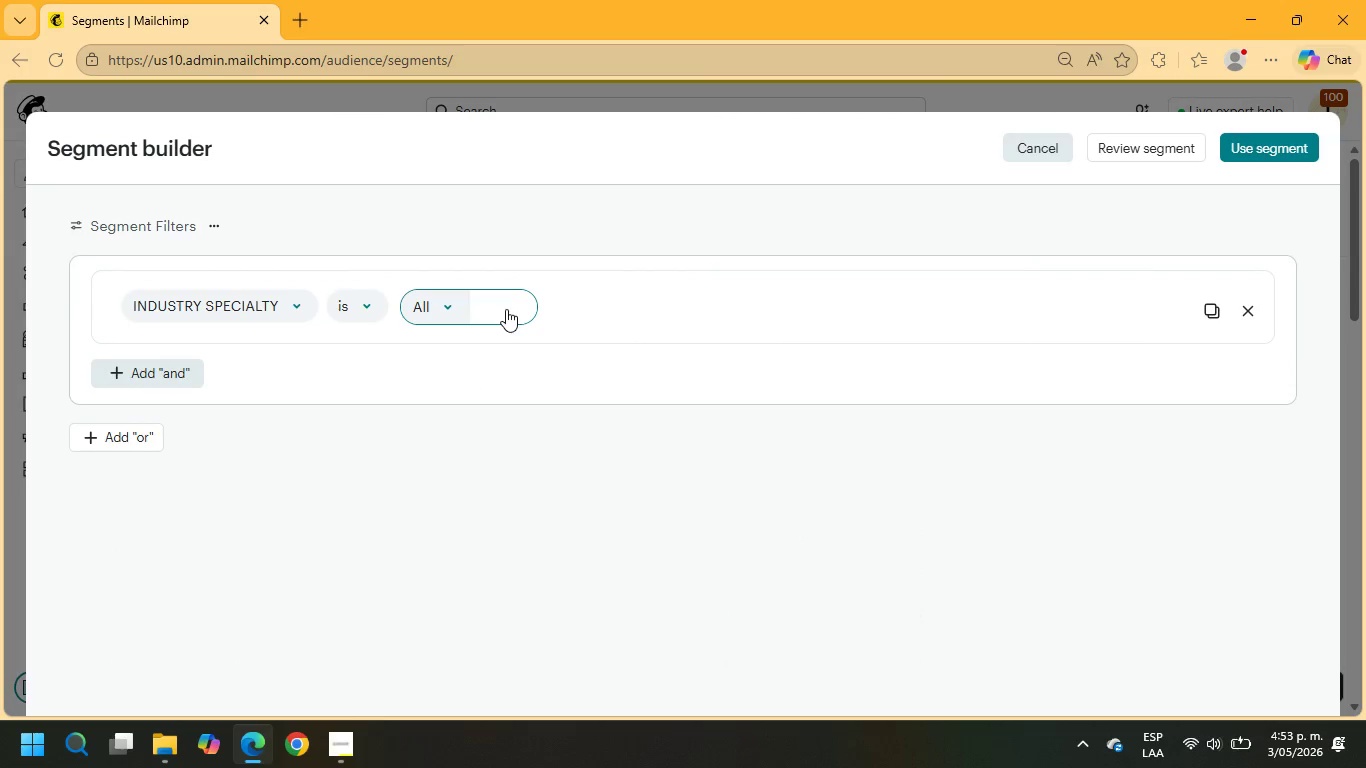 
type(runway)
 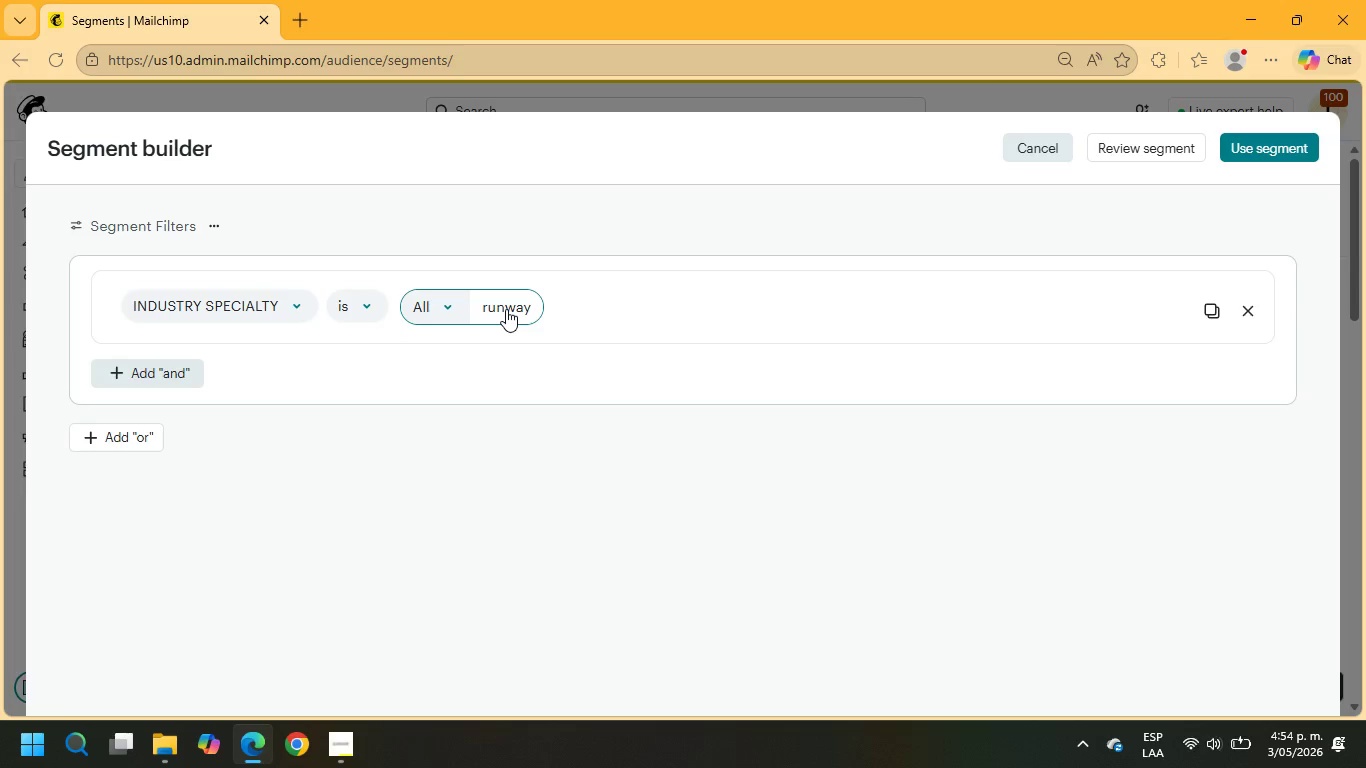 
key(ArrowLeft)
 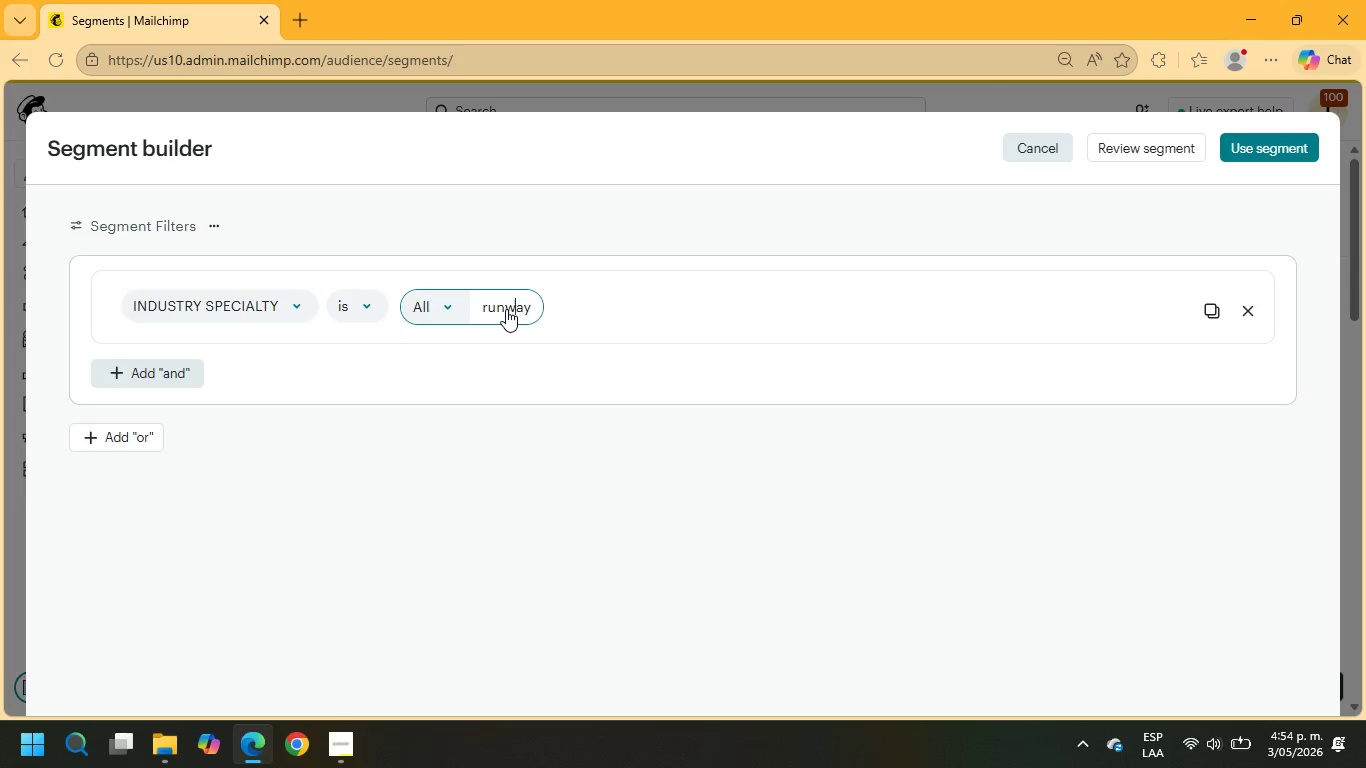 
key(ArrowLeft)
 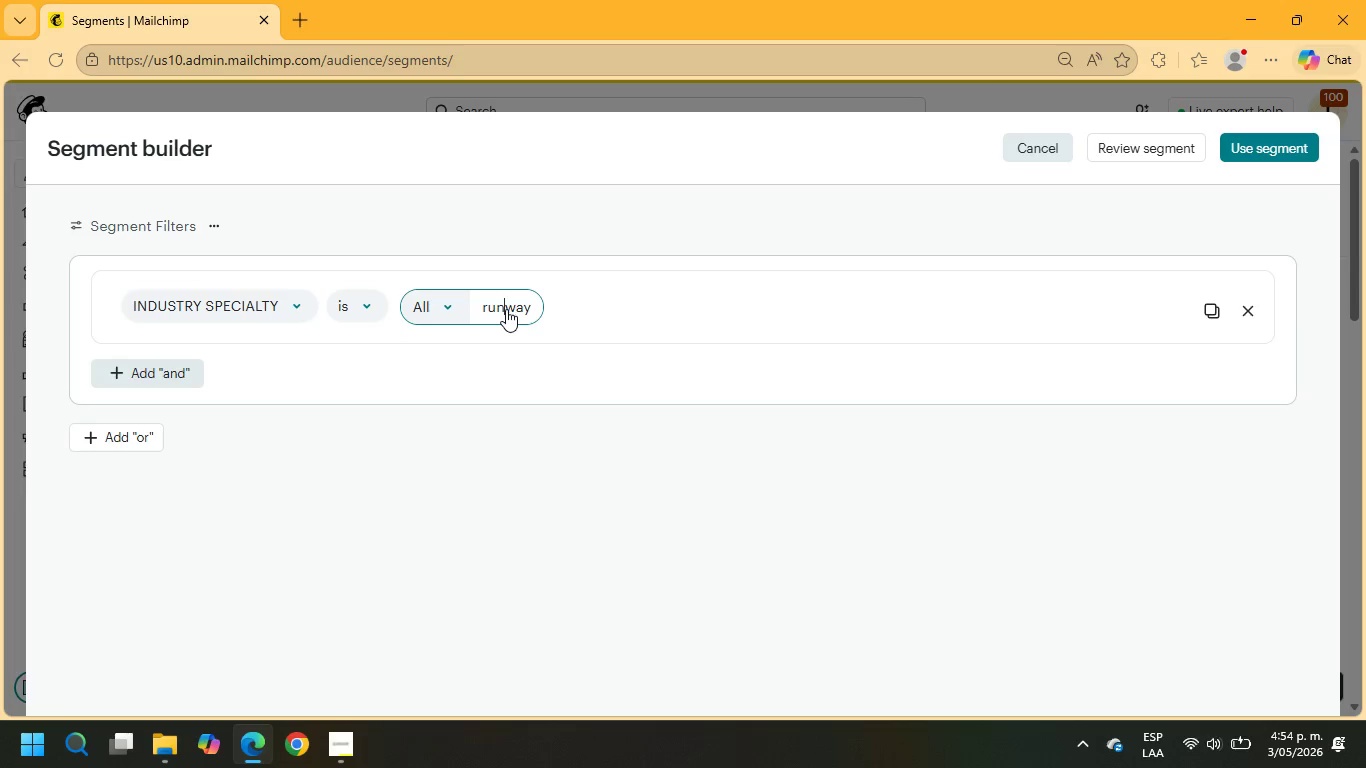 
key(ArrowLeft)
 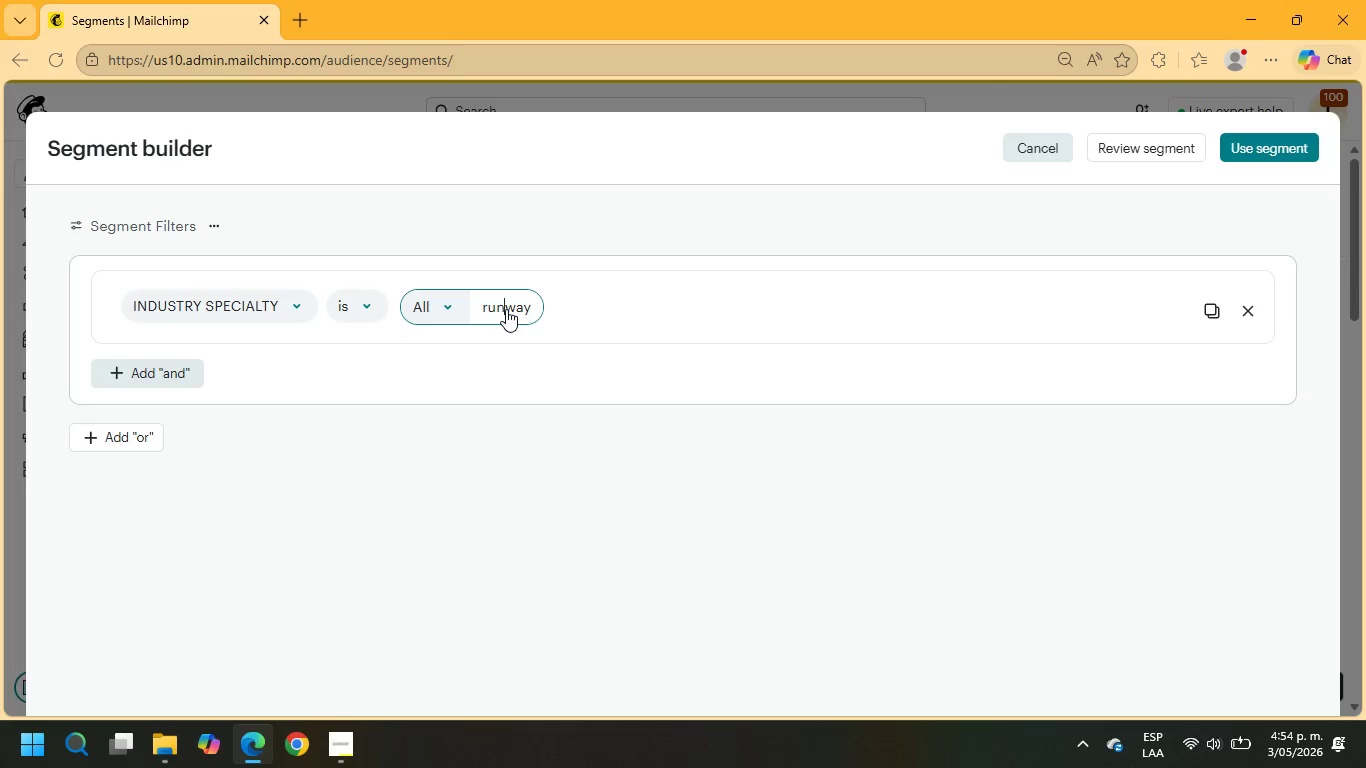 
key(ArrowLeft)
 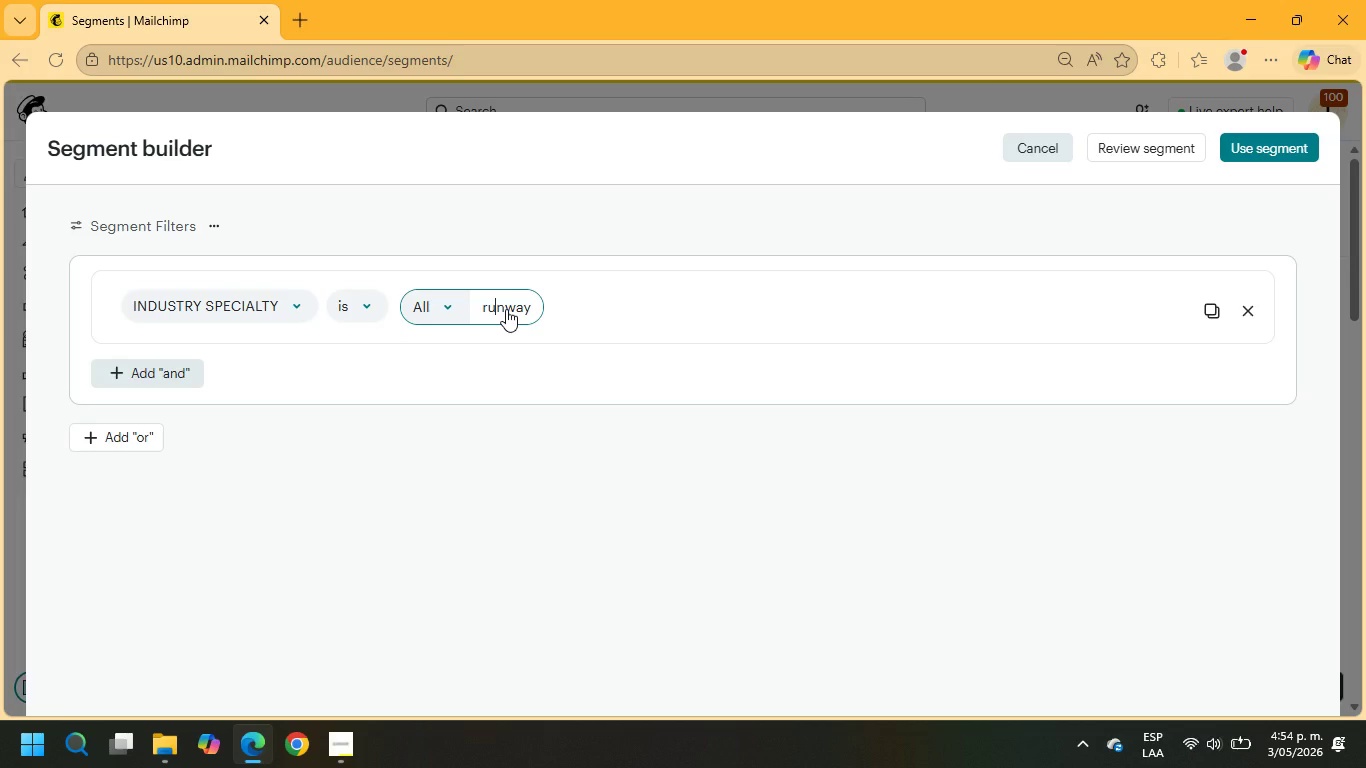 
key(ArrowLeft)
 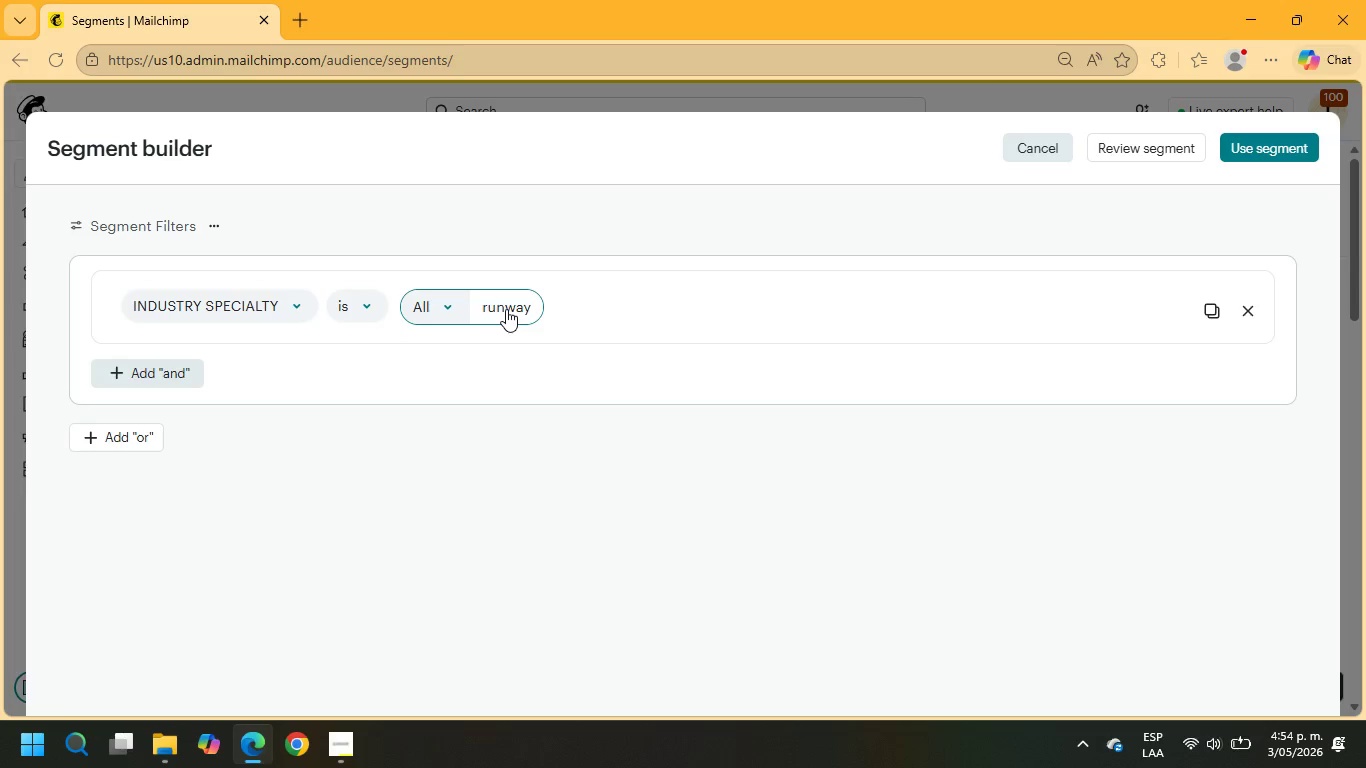 
key(Backspace)
 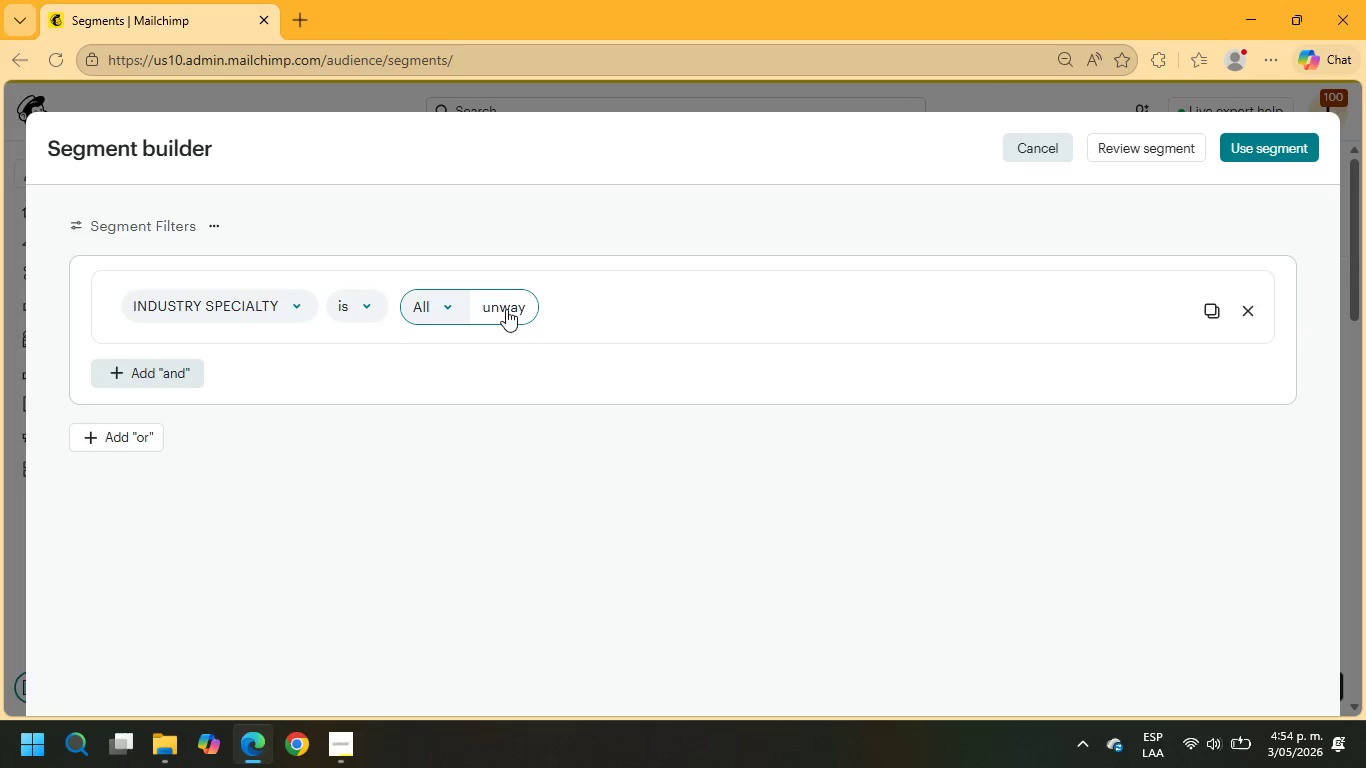 
key(Shift+R)
 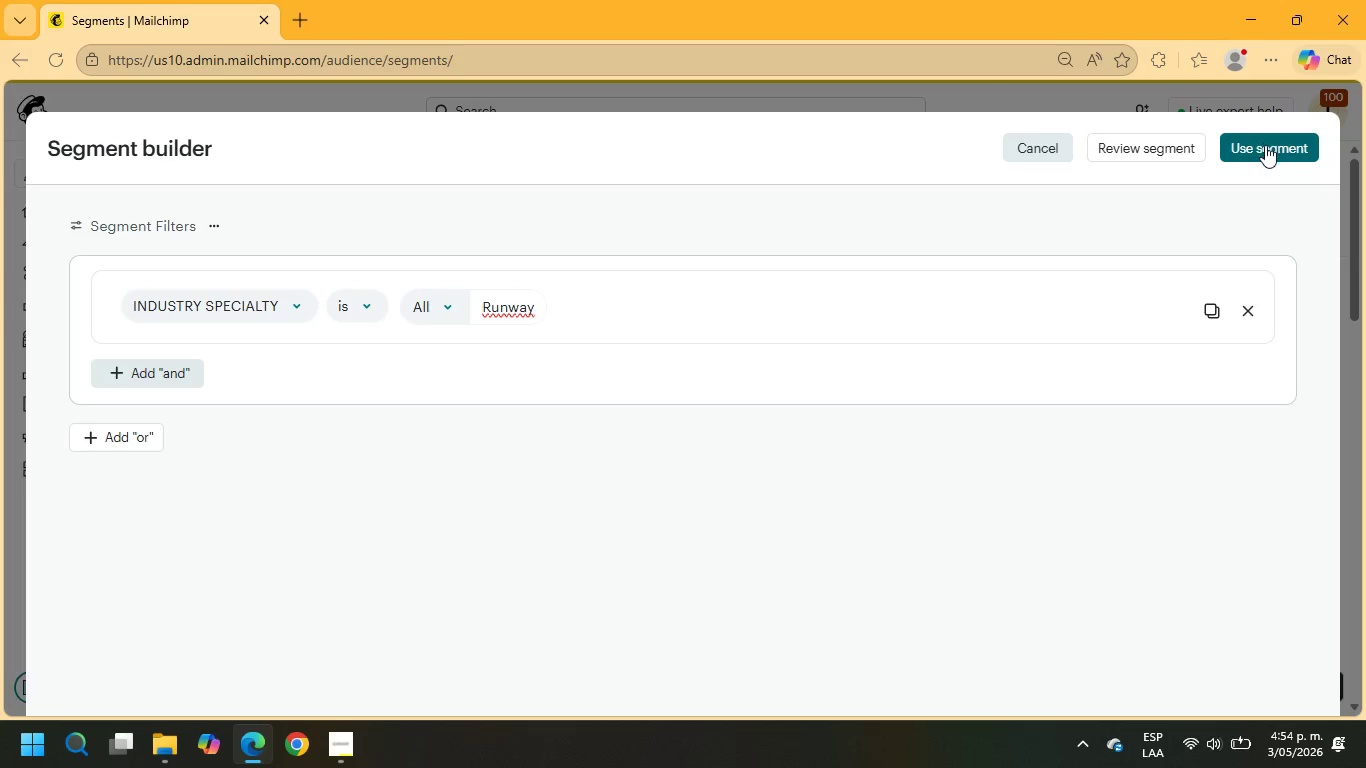 
left_click([1265, 145])
 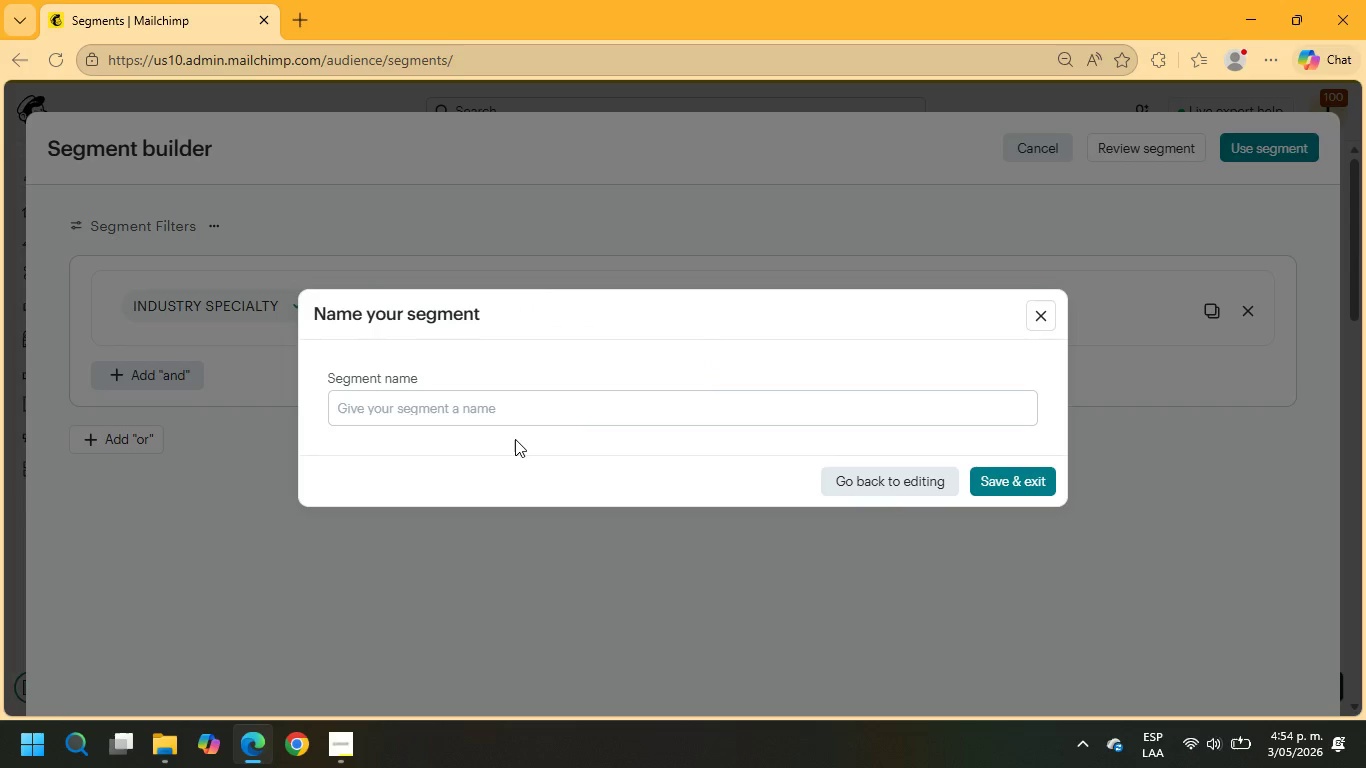 
left_click([514, 412])
 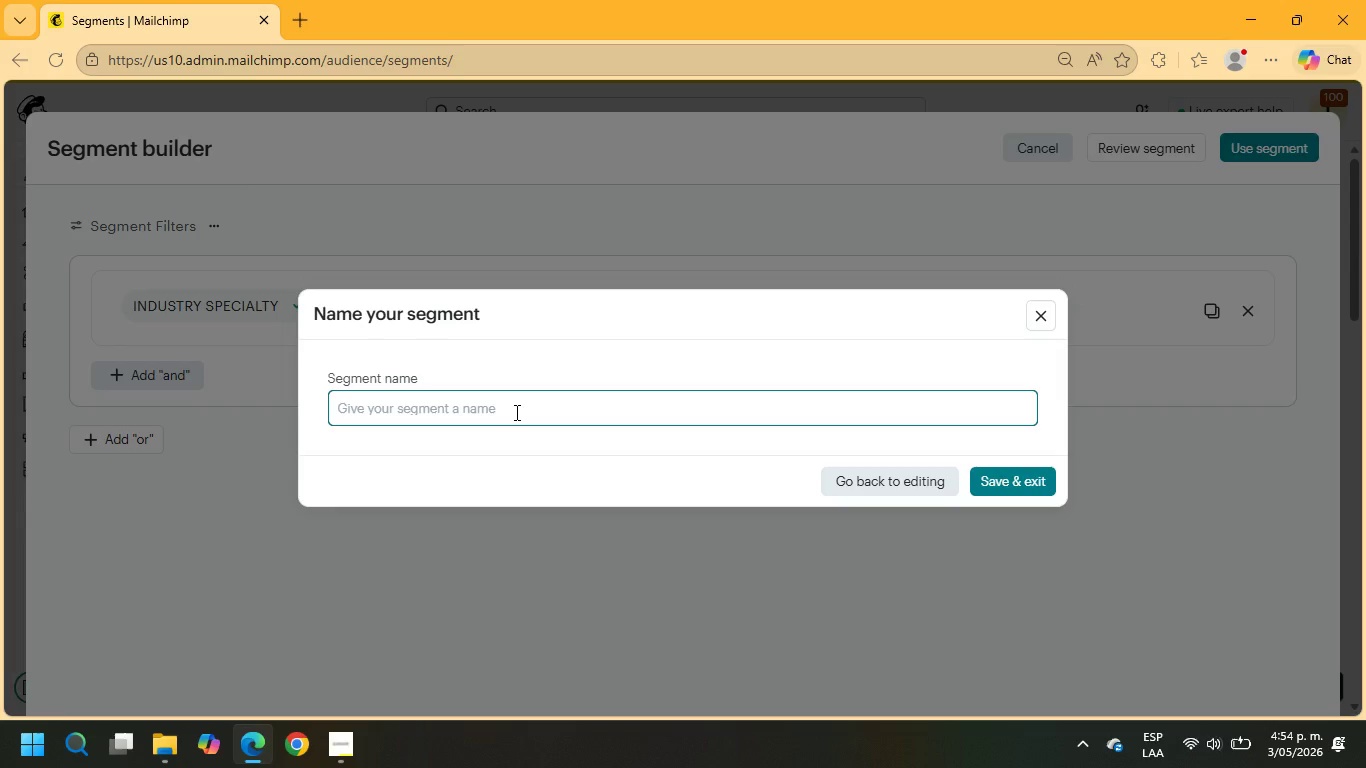 
type(Runway Agencies)
 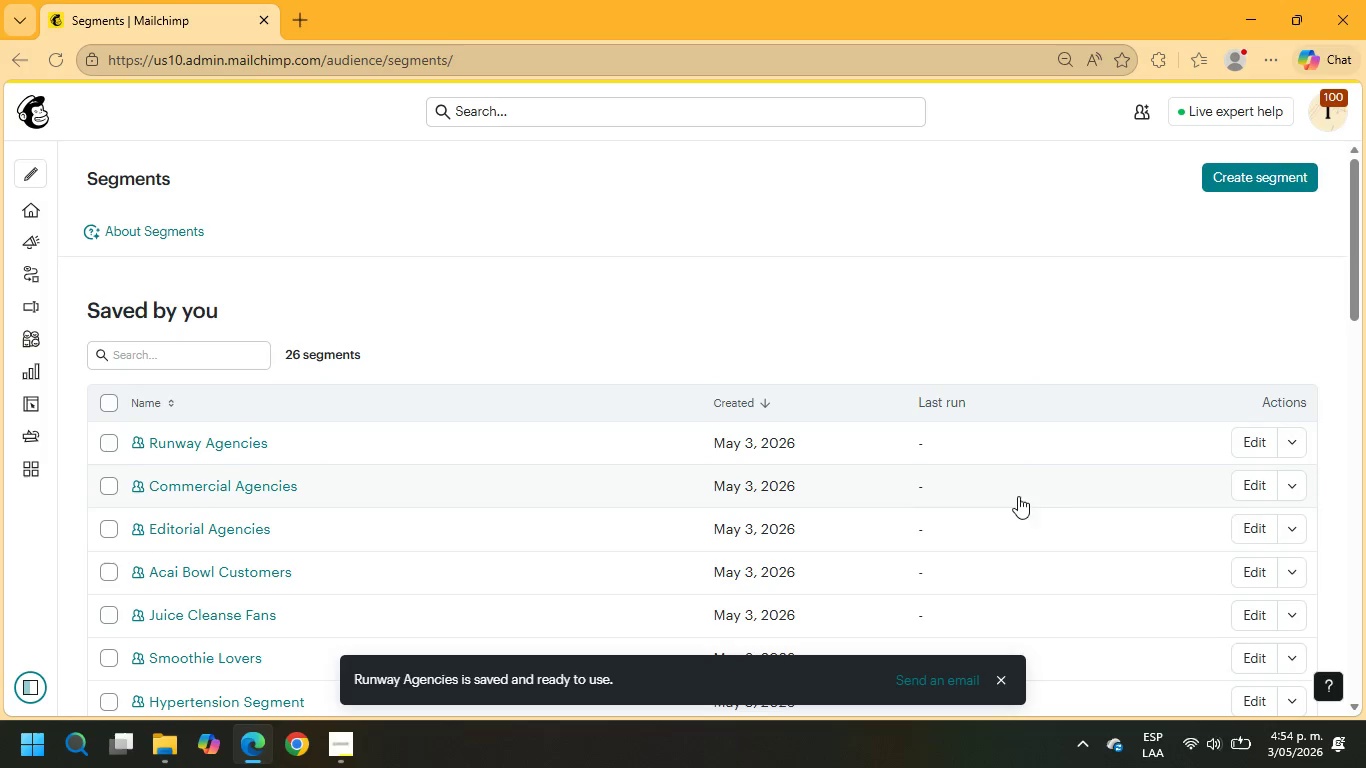 
wait(14.29)
 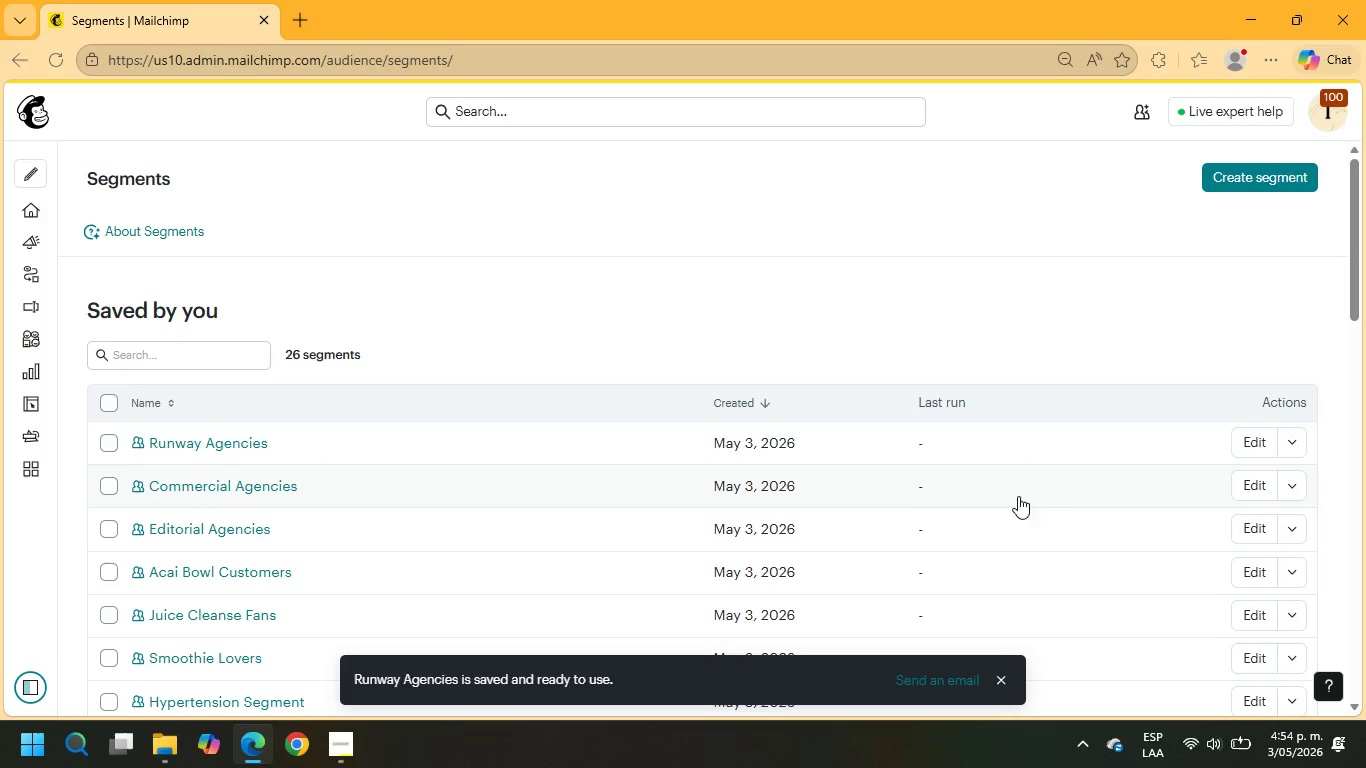 
mouse_move([121, 267])
 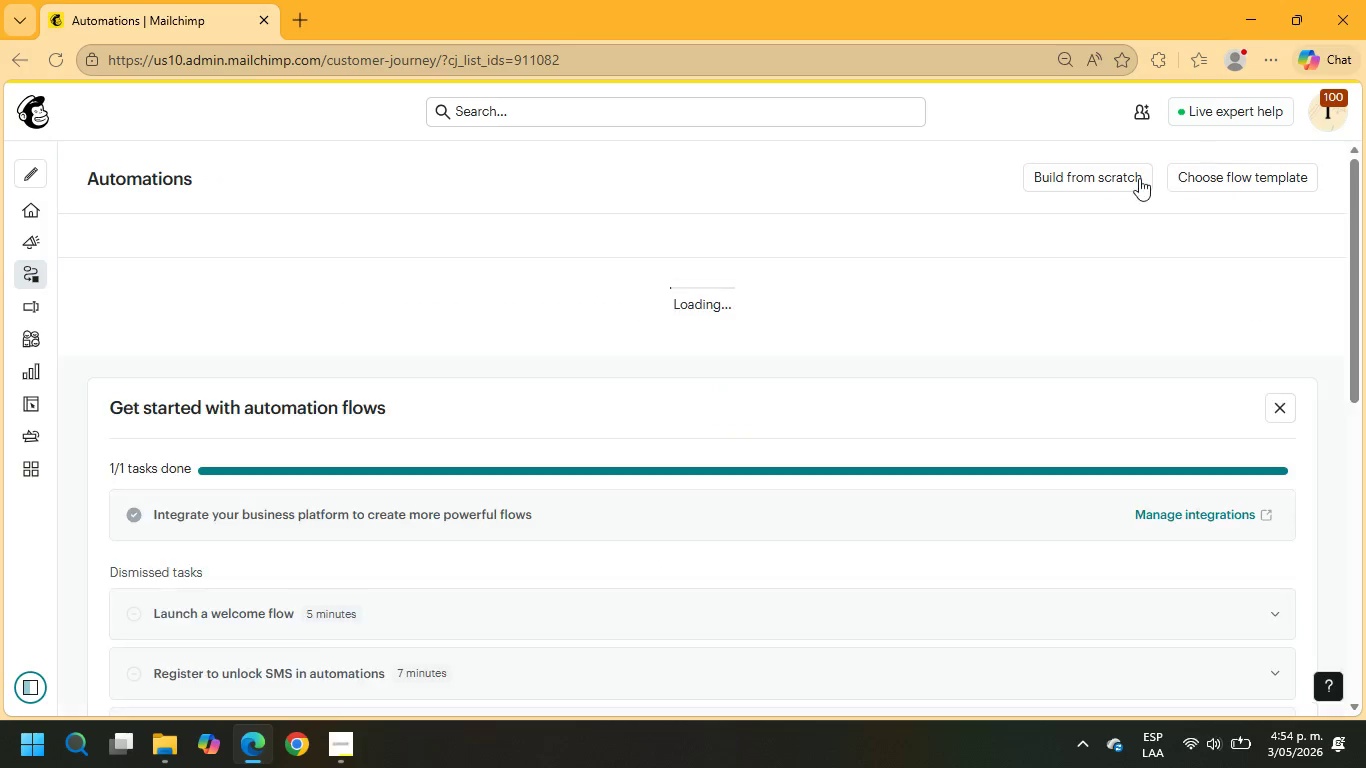 
left_click([1109, 178])
 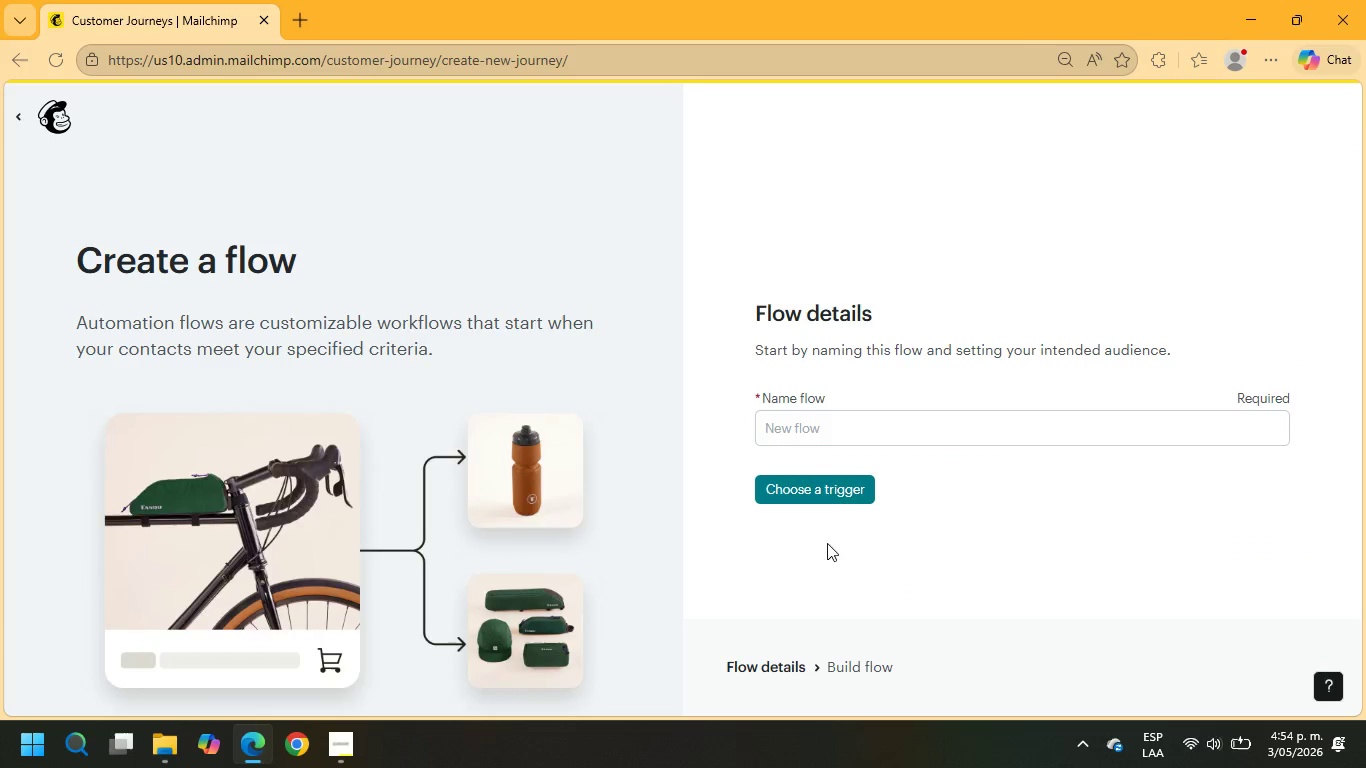 
left_click([860, 435])
 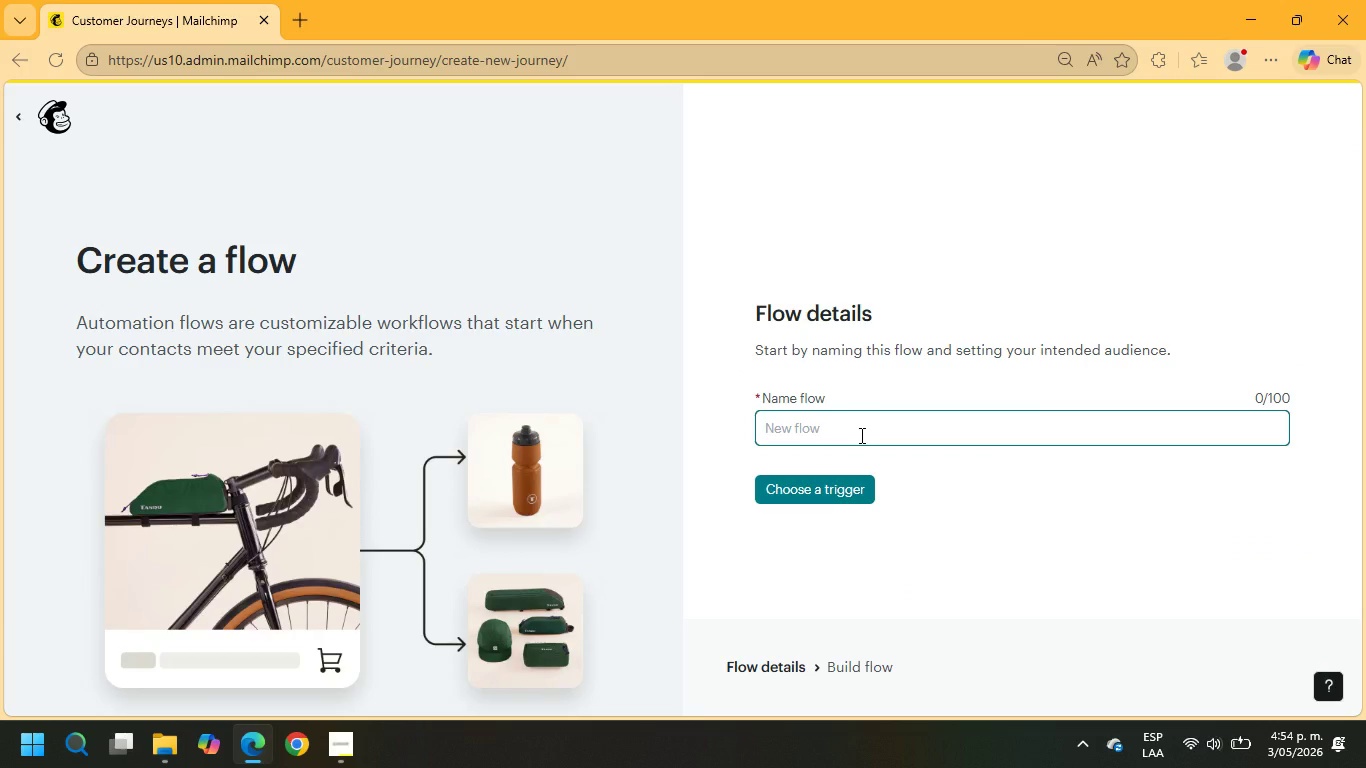 
wait(10.17)
 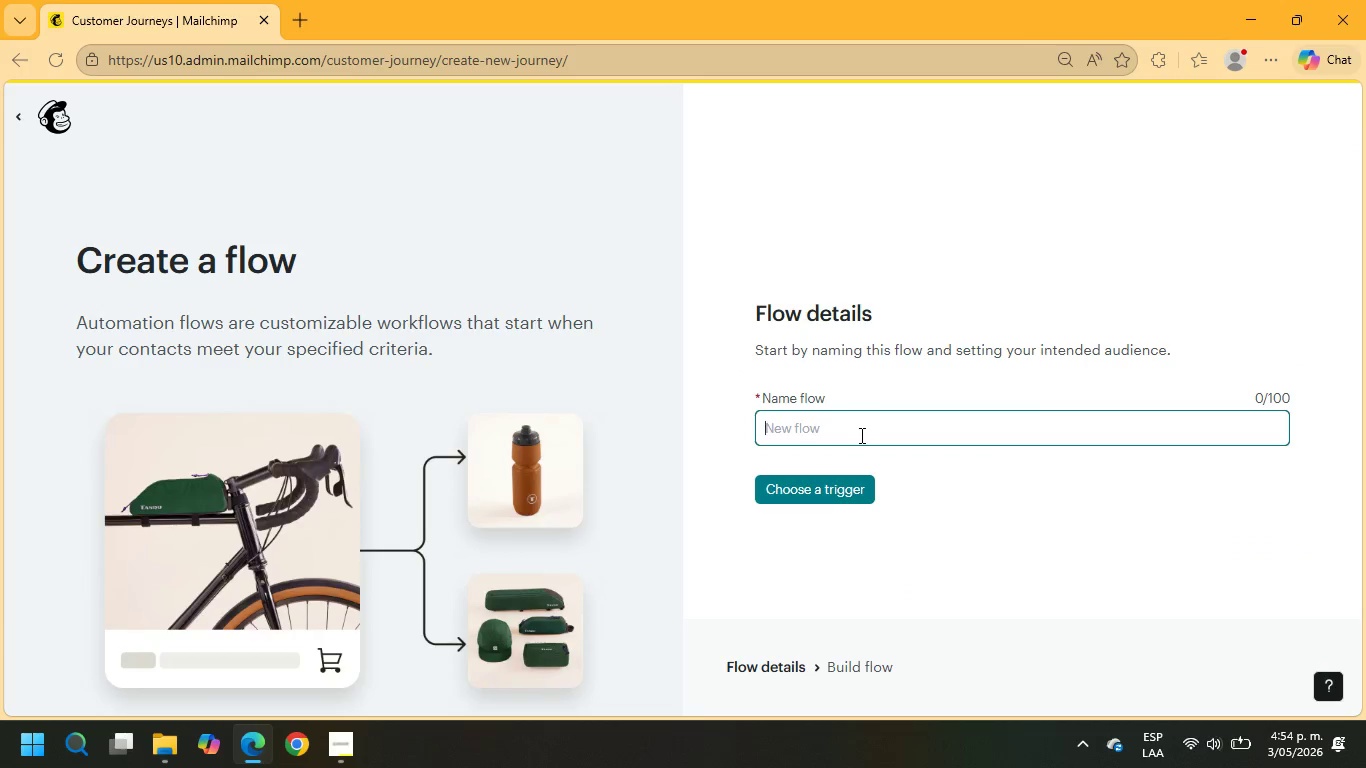 
type(Velvet ^ Vane Partnership Journey)
 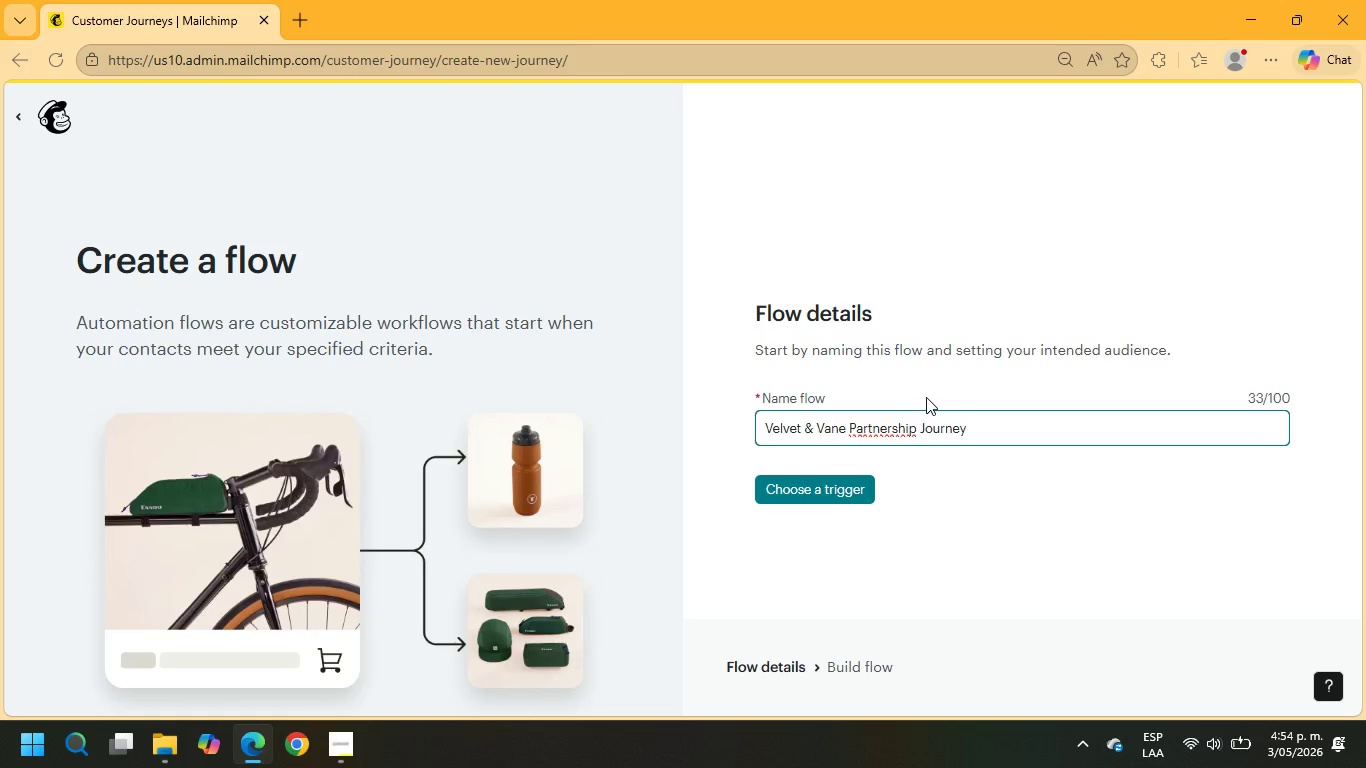 
left_click([834, 483])
 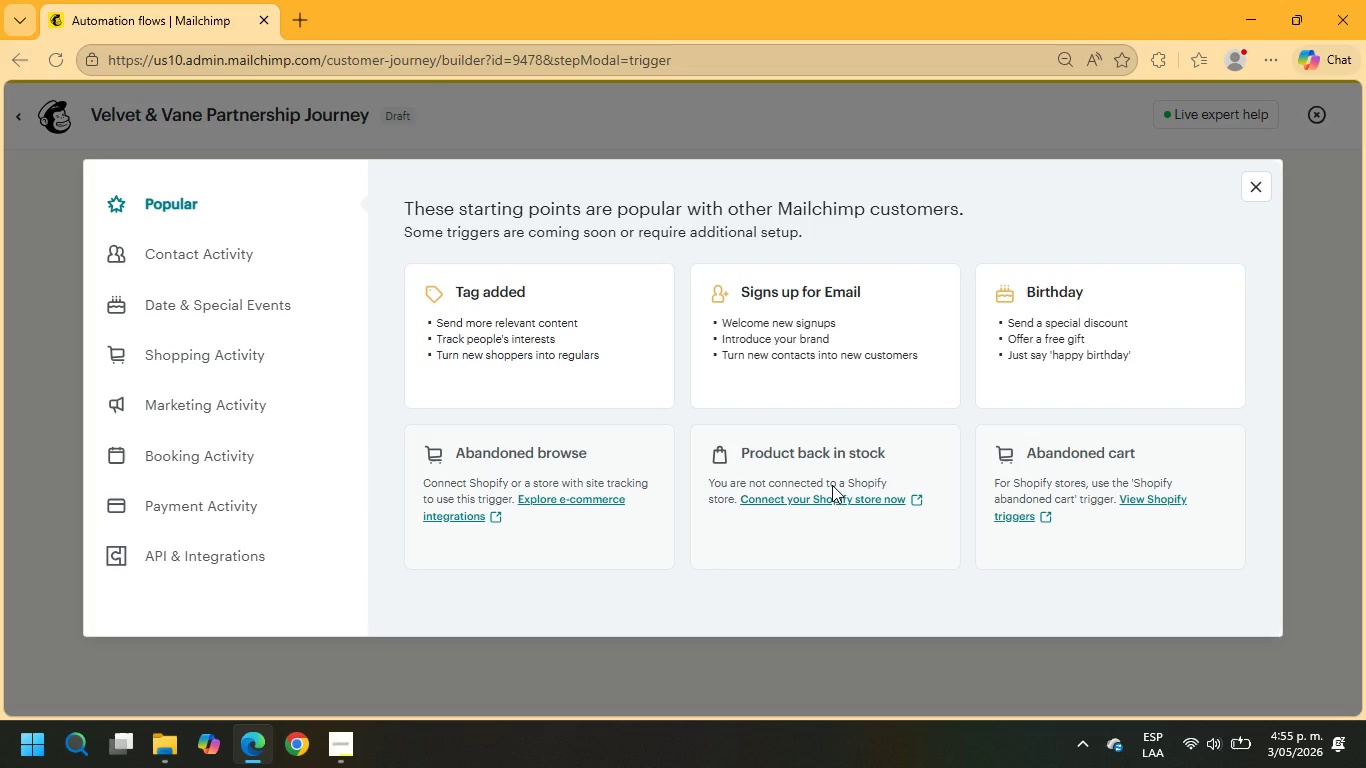 
wait(5.86)
 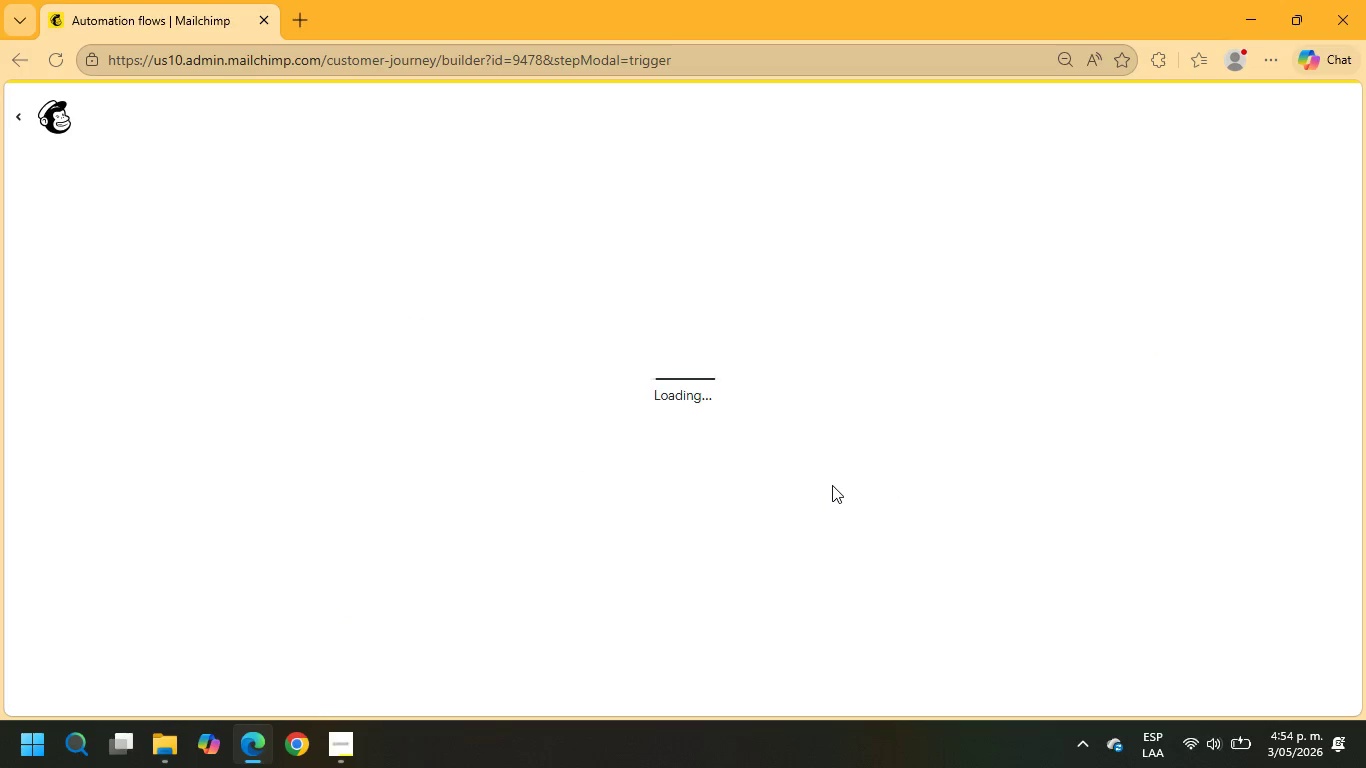 
left_click([540, 315])
 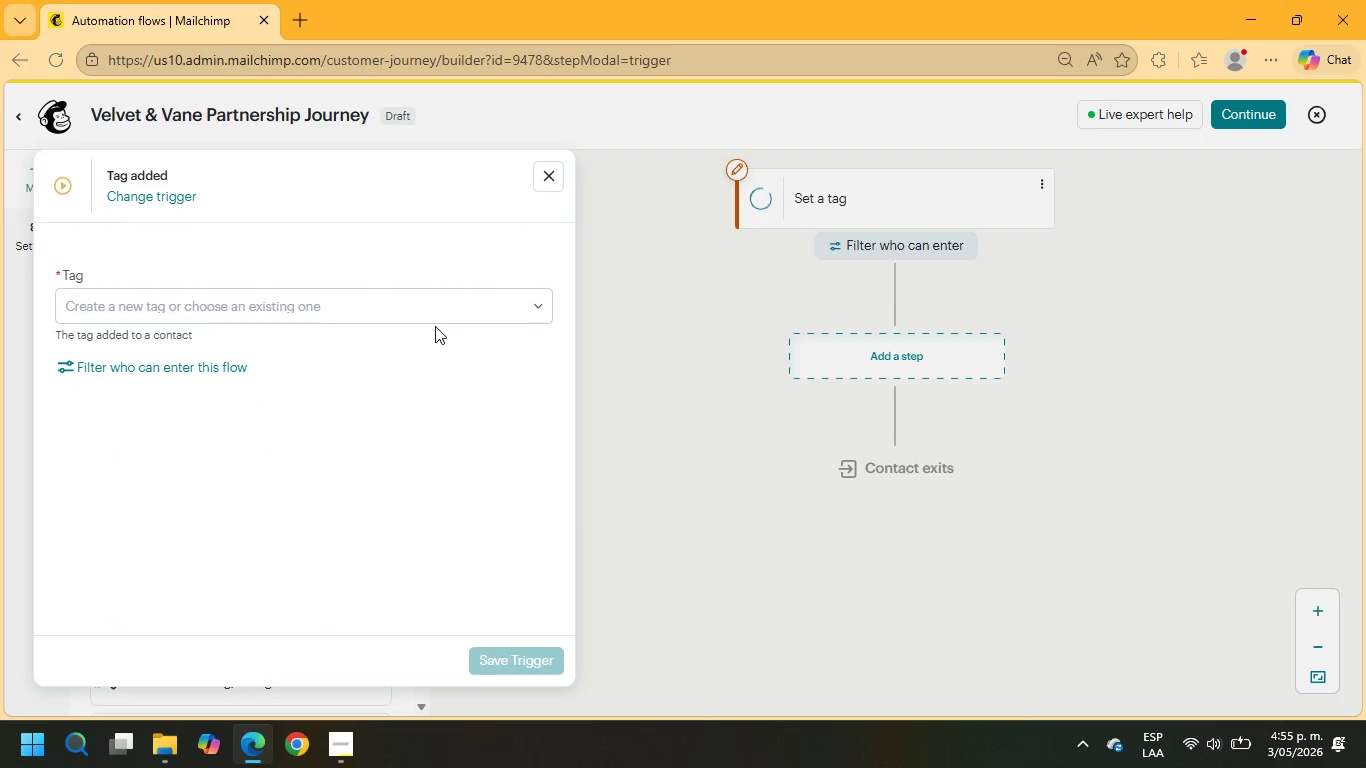 
left_click([413, 299])
 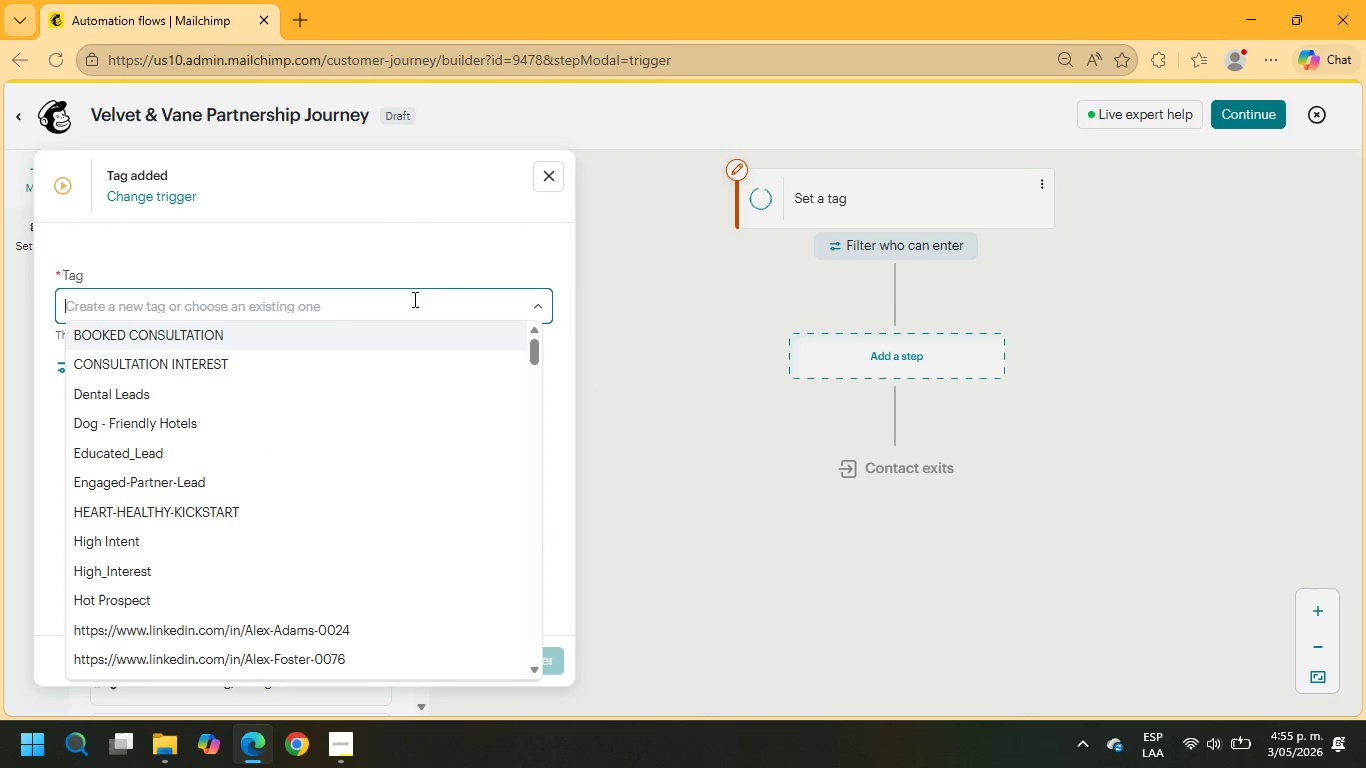 
scroll: coordinate [180, 583], scroll_direction: down, amount: 42.0
 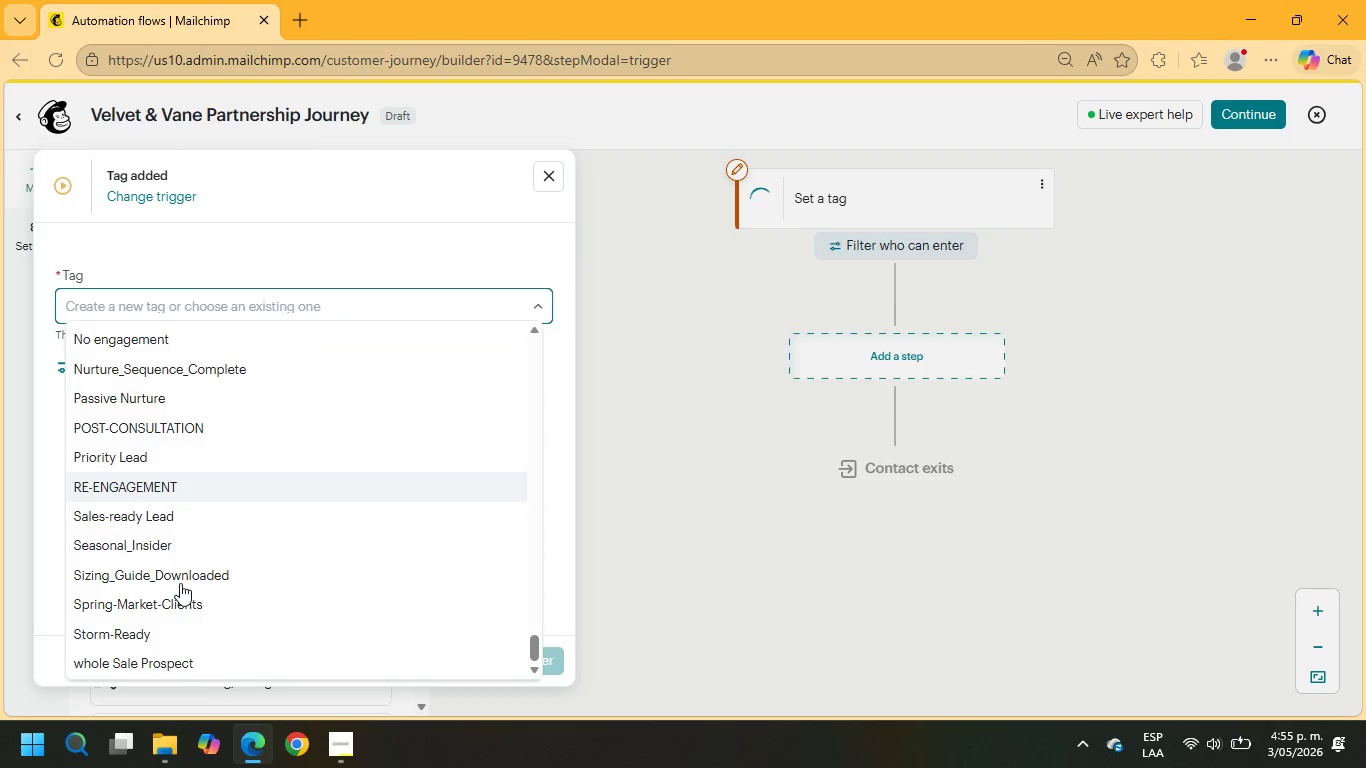 
scroll: coordinate [180, 583], scroll_direction: up, amount: 2.0
 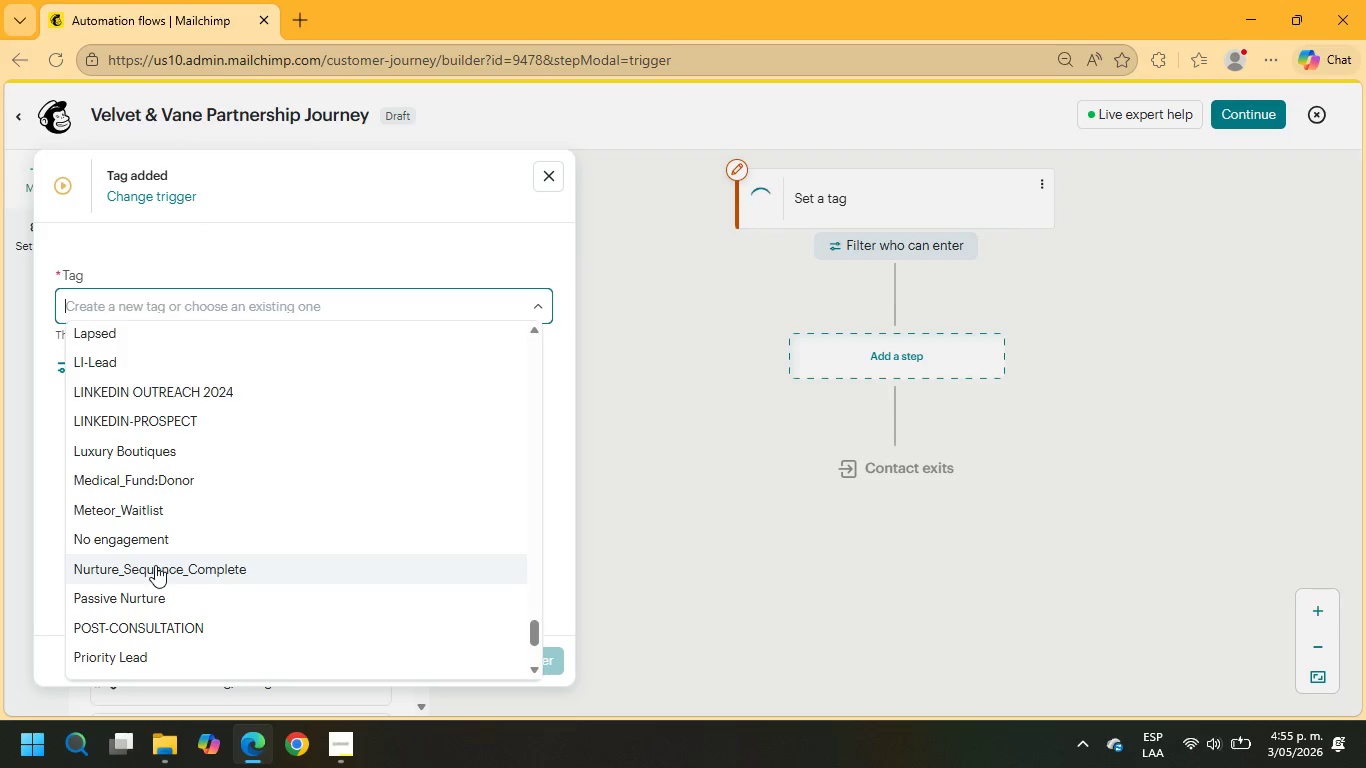 
wait(7.97)
 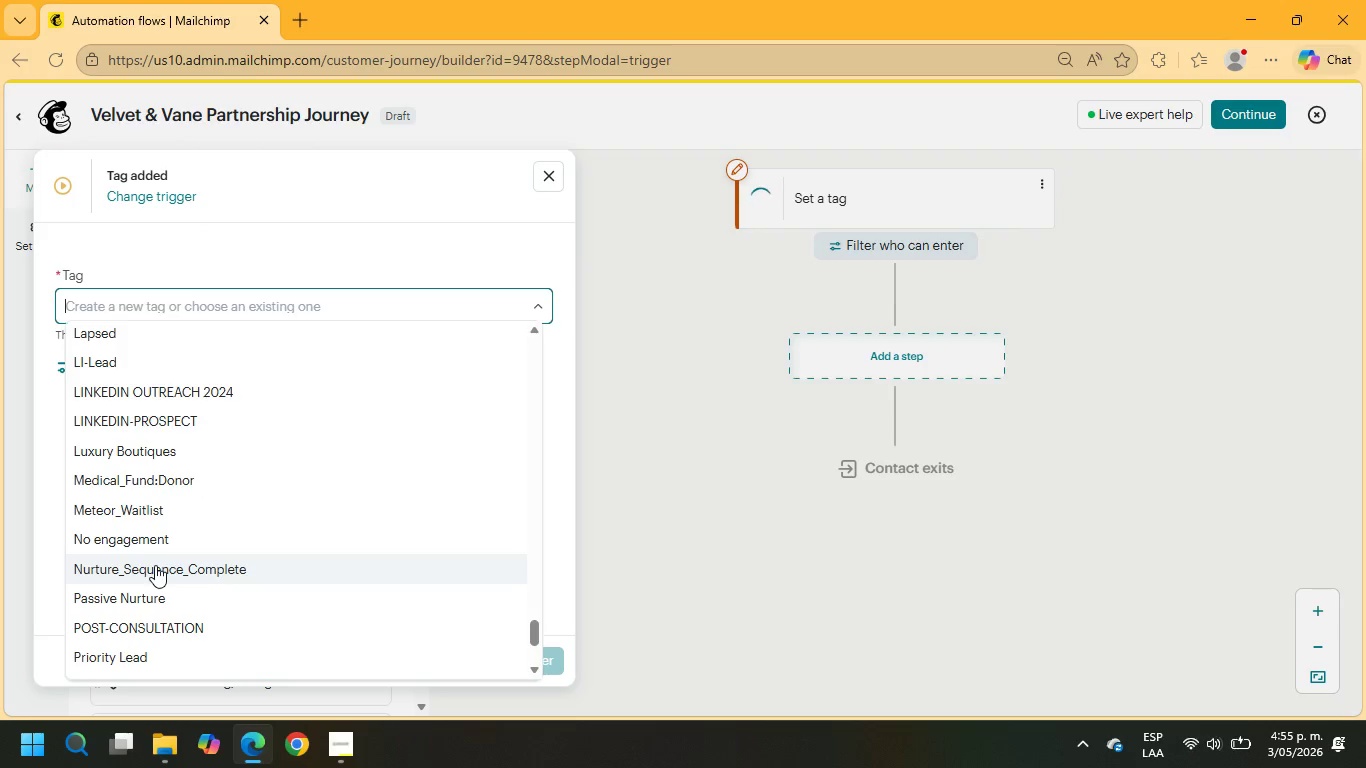 
type(linked)
key(Backspace)
key(Backspace)
key(Backspace)
key(Backspace)
key(Backspace)
key(Backspace)
type(LinkedIn )
 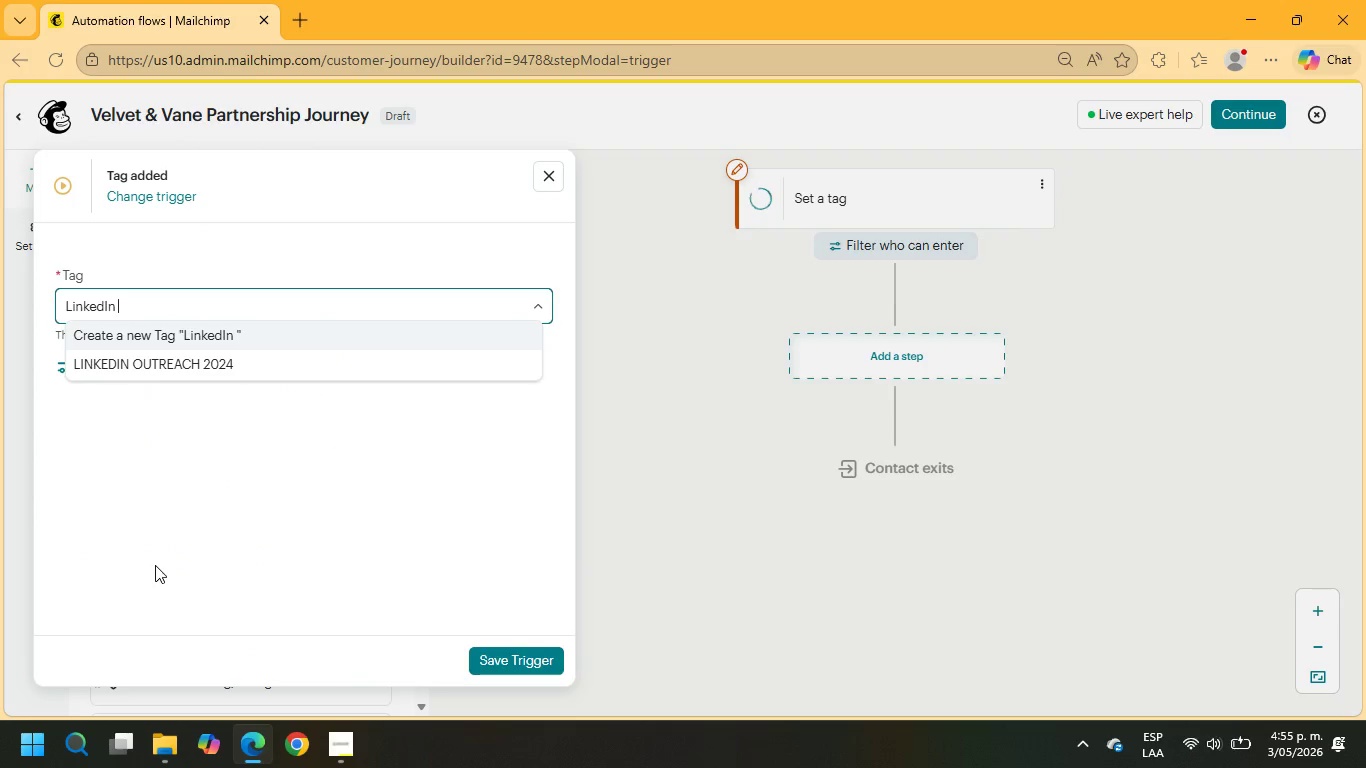 
left_click([541, 177])
 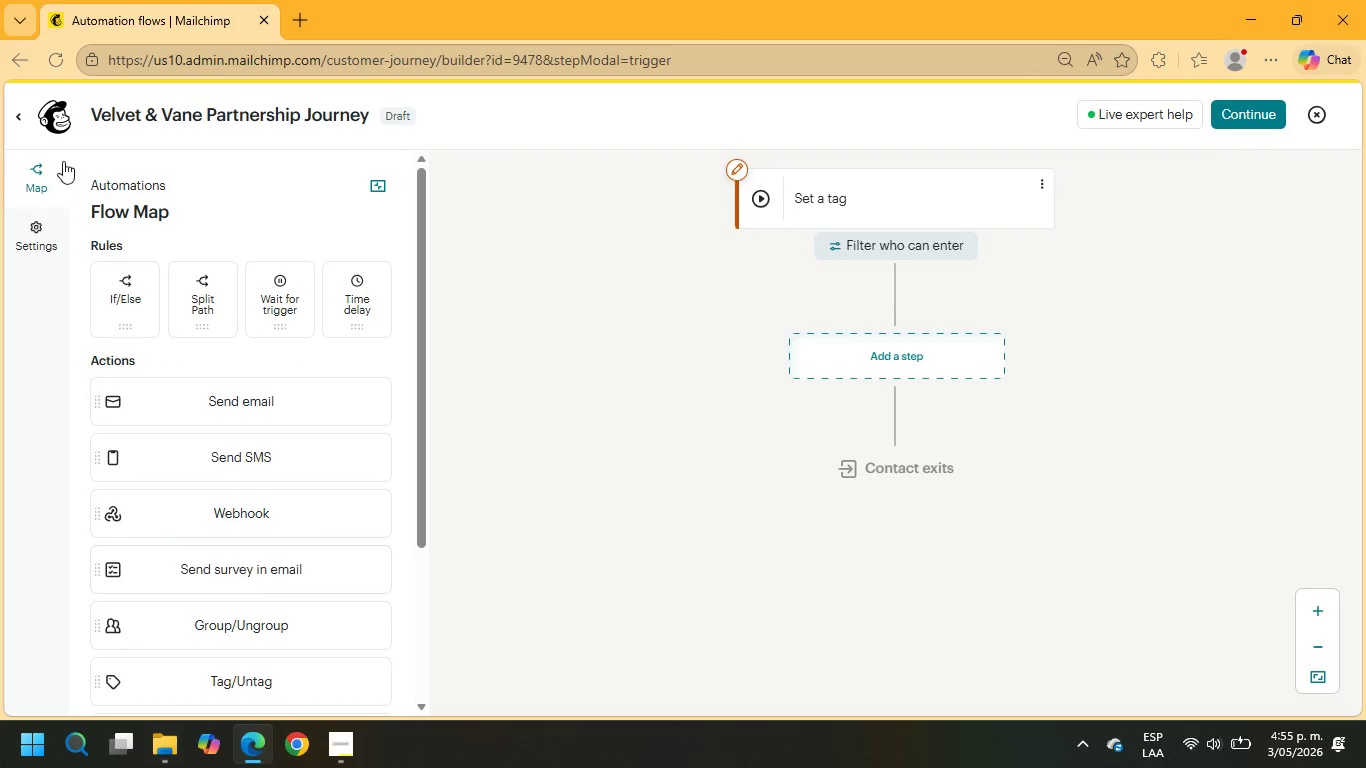 
left_click([44, 118])
 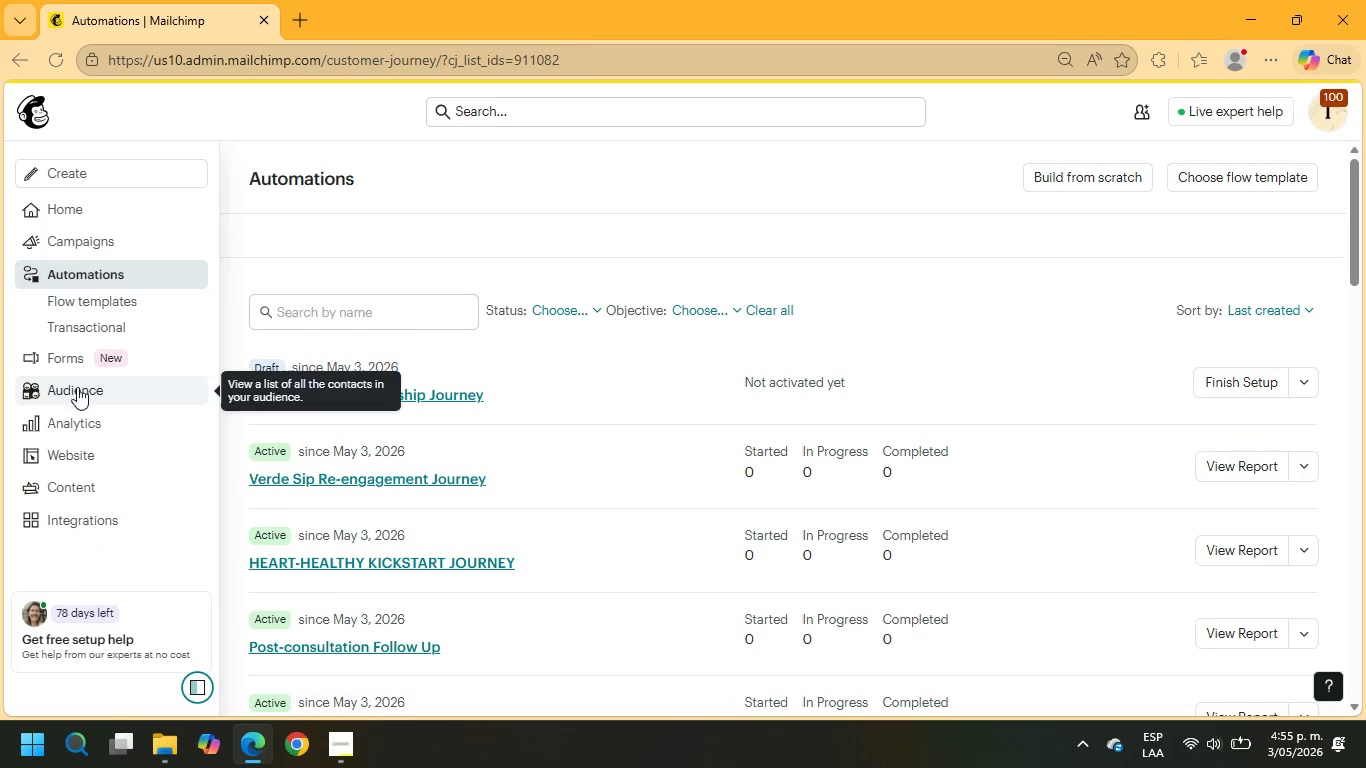 
wait(9.56)
 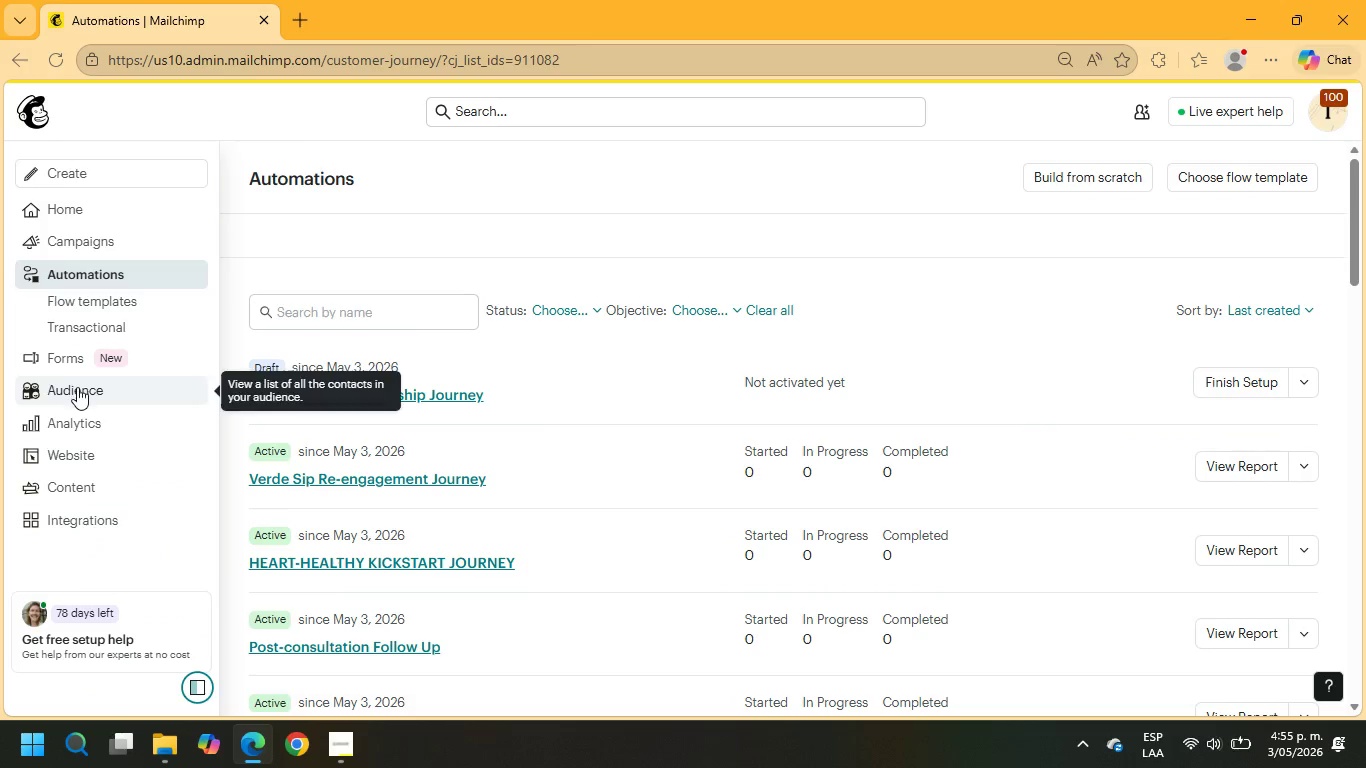 
scroll: coordinate [597, 523], scroll_direction: down, amount: 14.0
 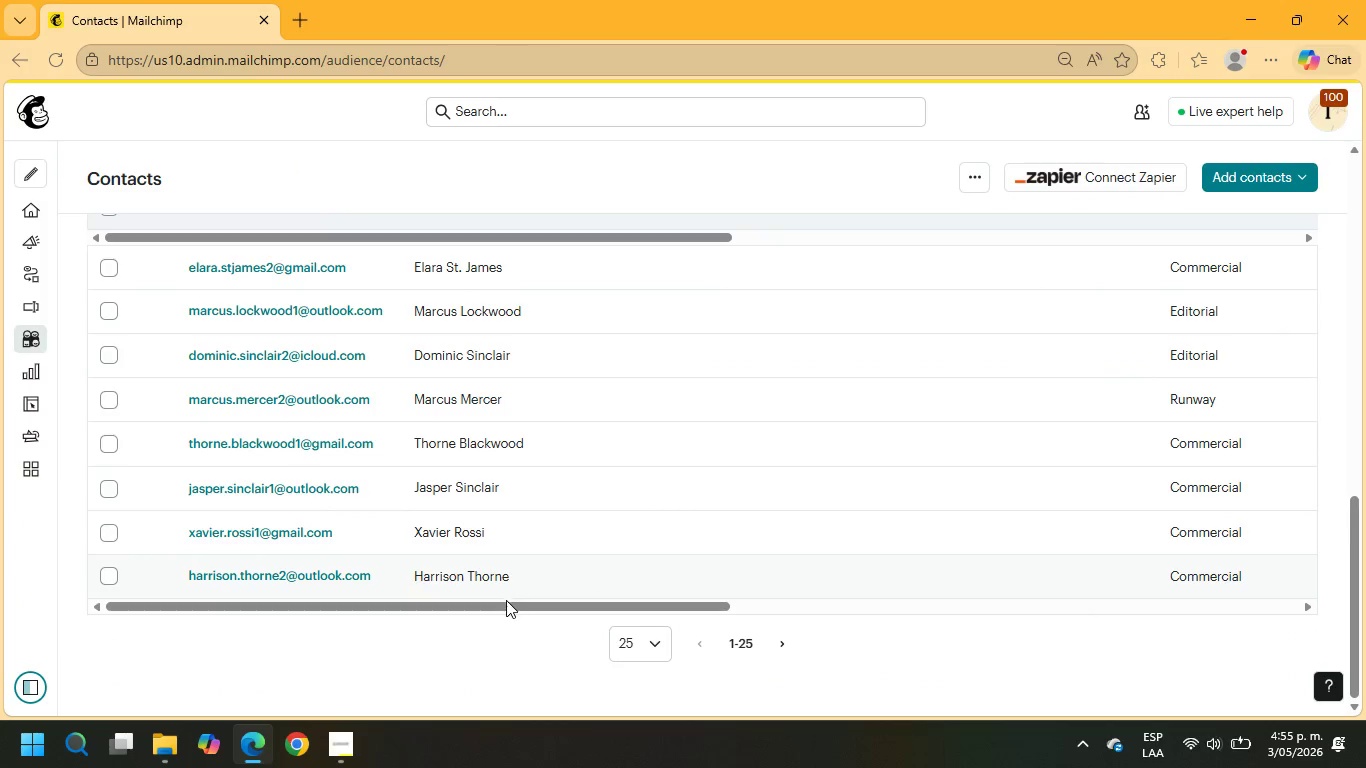 
left_click_drag(start_coordinate=[504, 602], to_coordinate=[861, 633])
 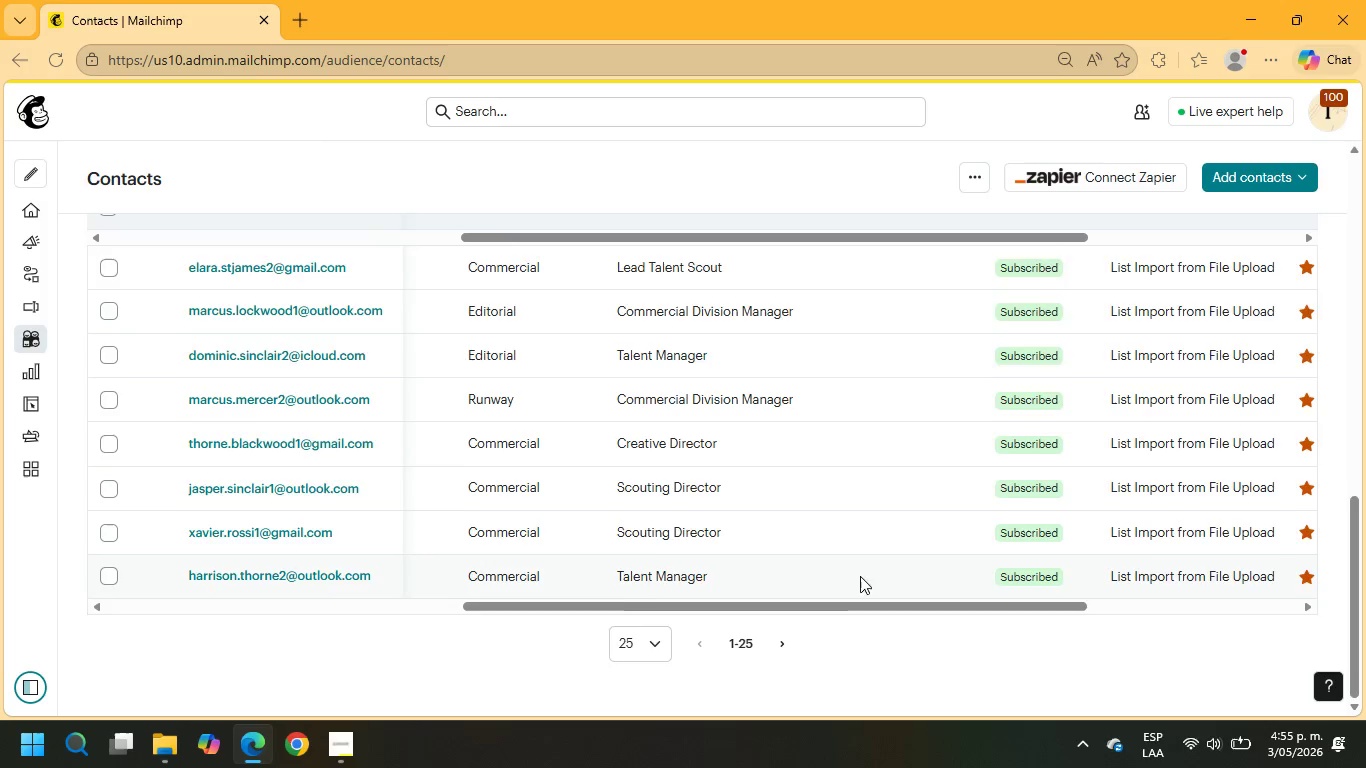 
scroll: coordinate [862, 552], scroll_direction: up, amount: 12.0
 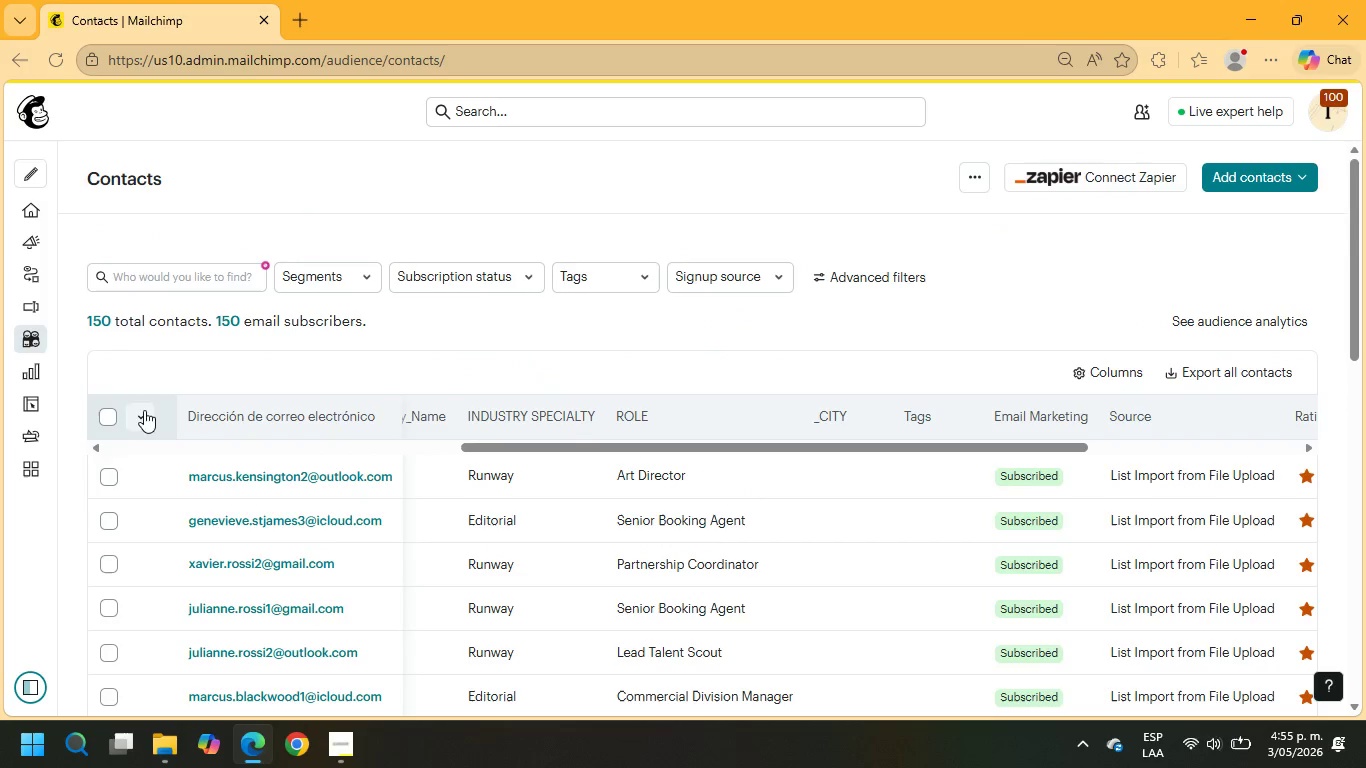 
left_click([106, 417])
 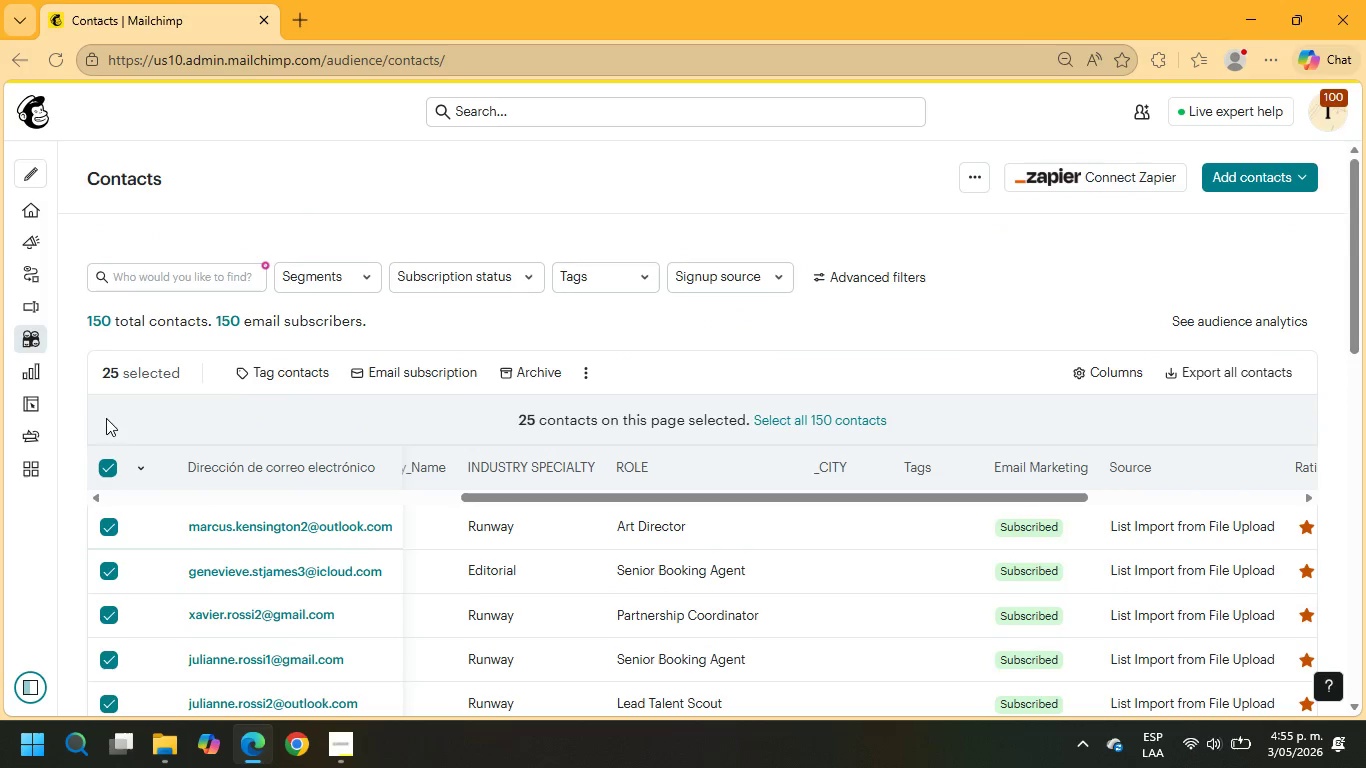 
left_click([260, 376])
 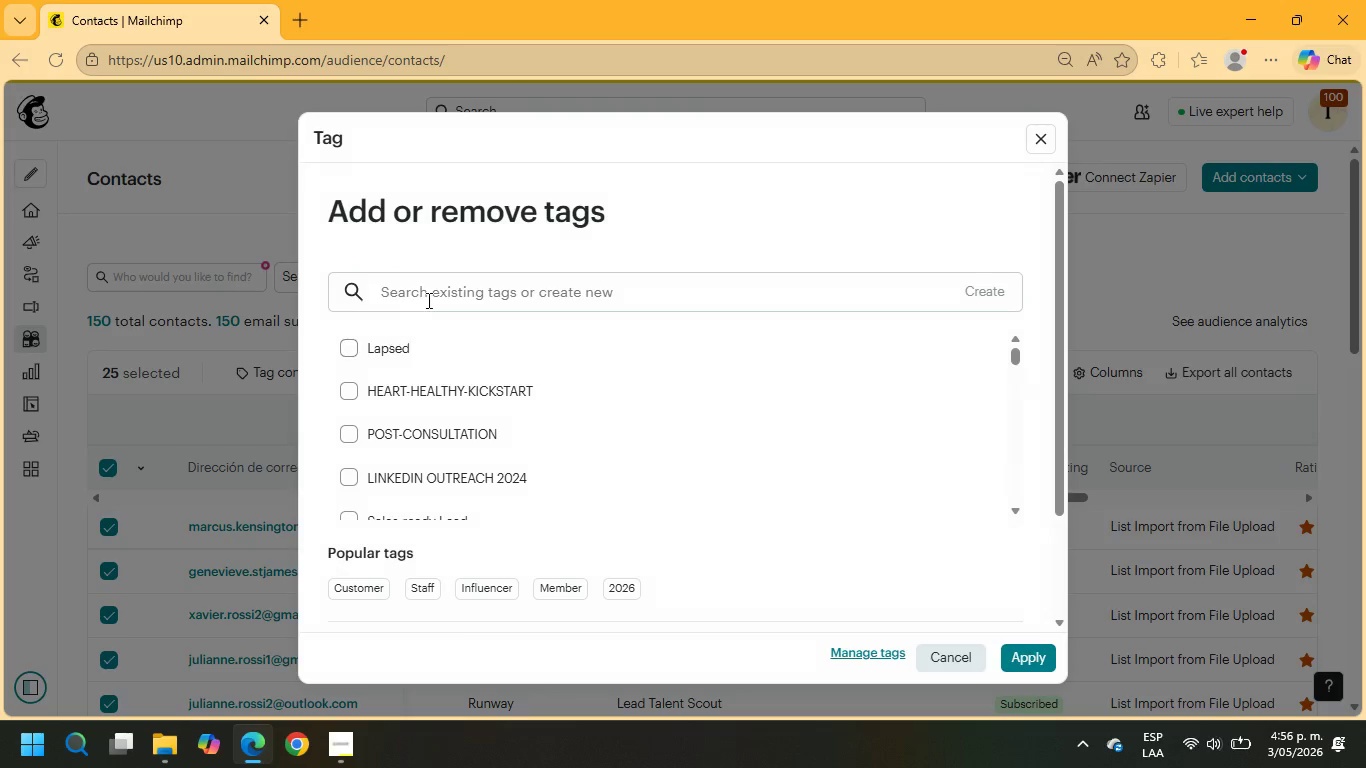 
left_click([429, 292])
 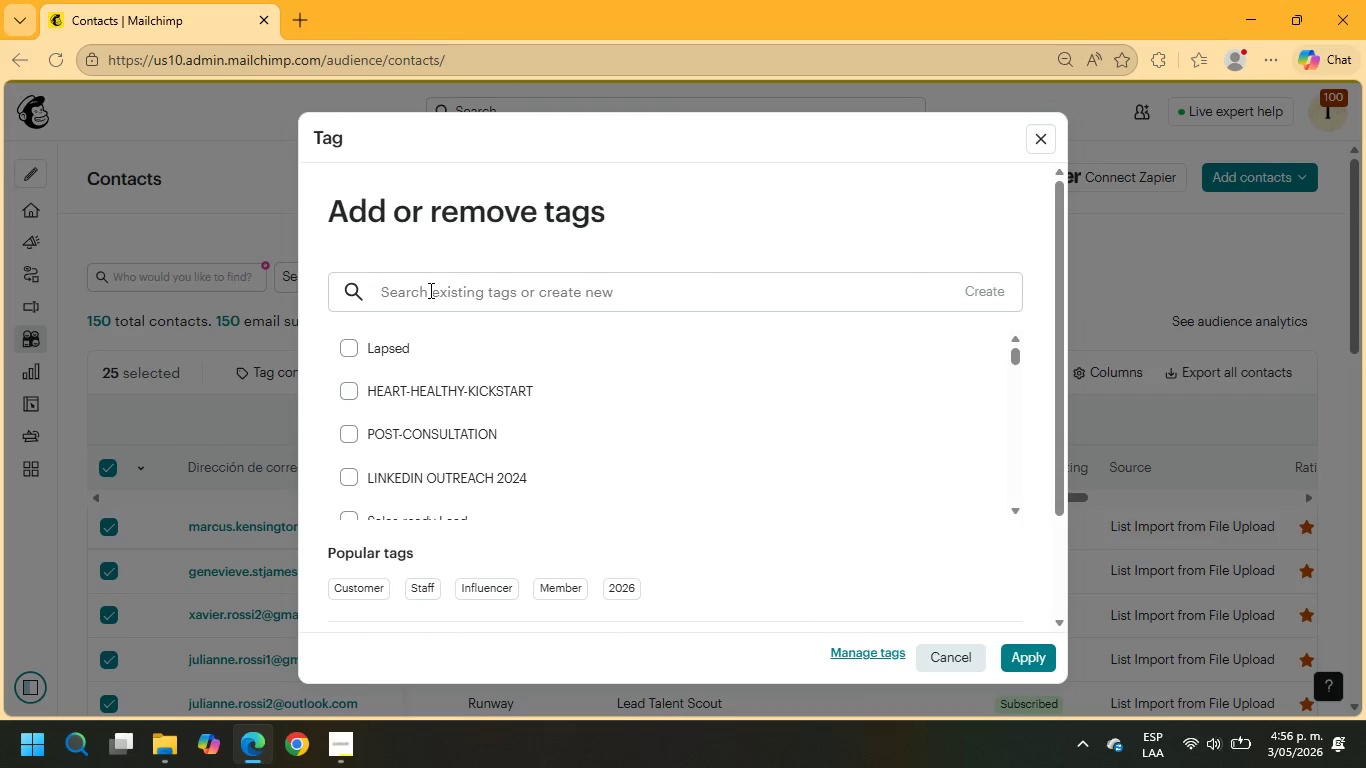 
type(LinkedIn Prospect)
 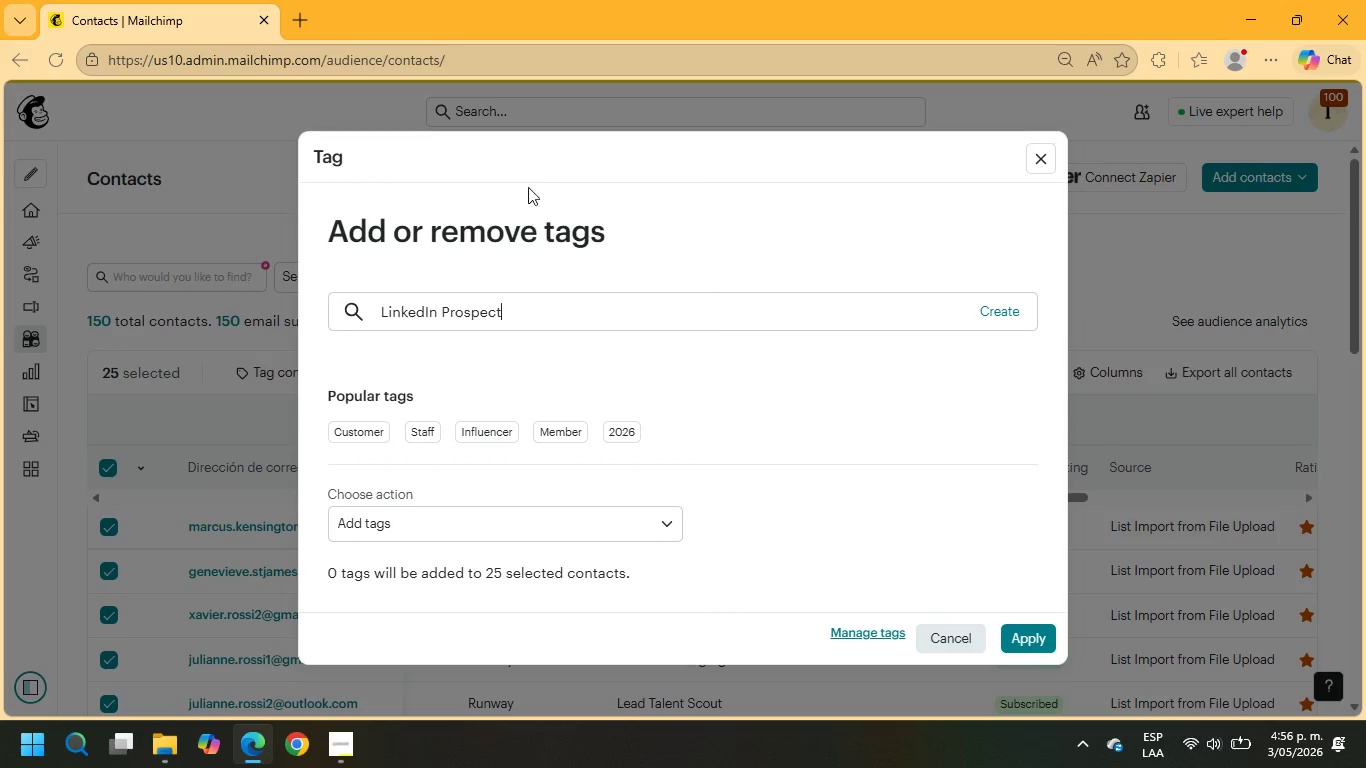 
left_click([1012, 309])
 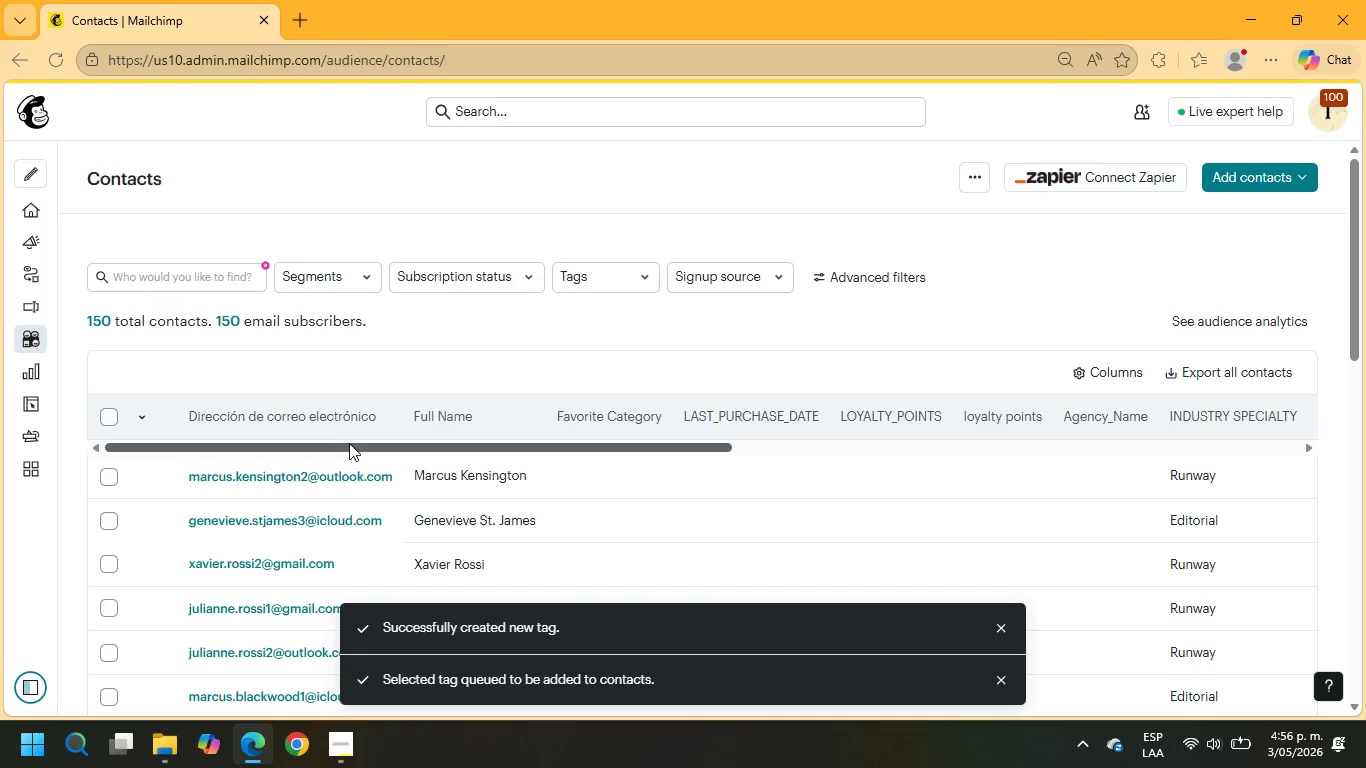 
wait(7.25)
 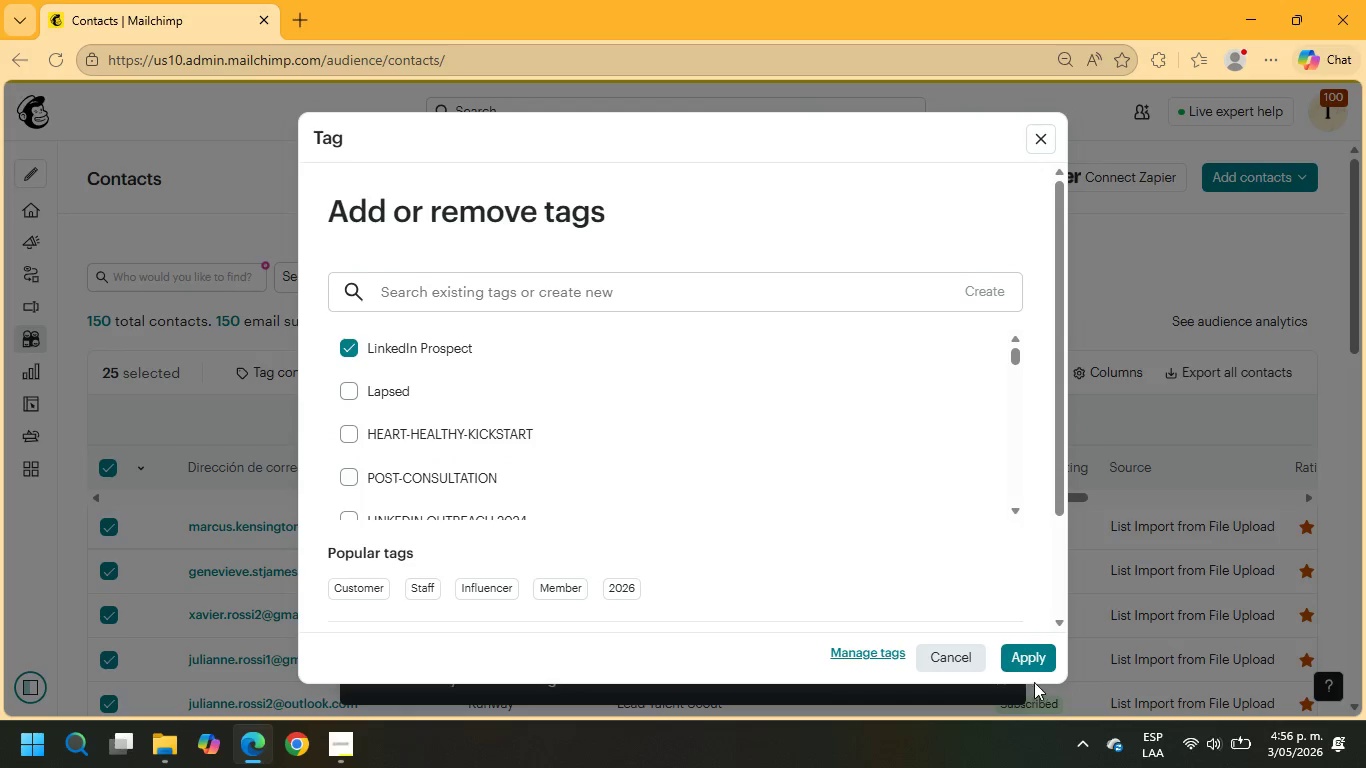 
left_click([1092, 373])
 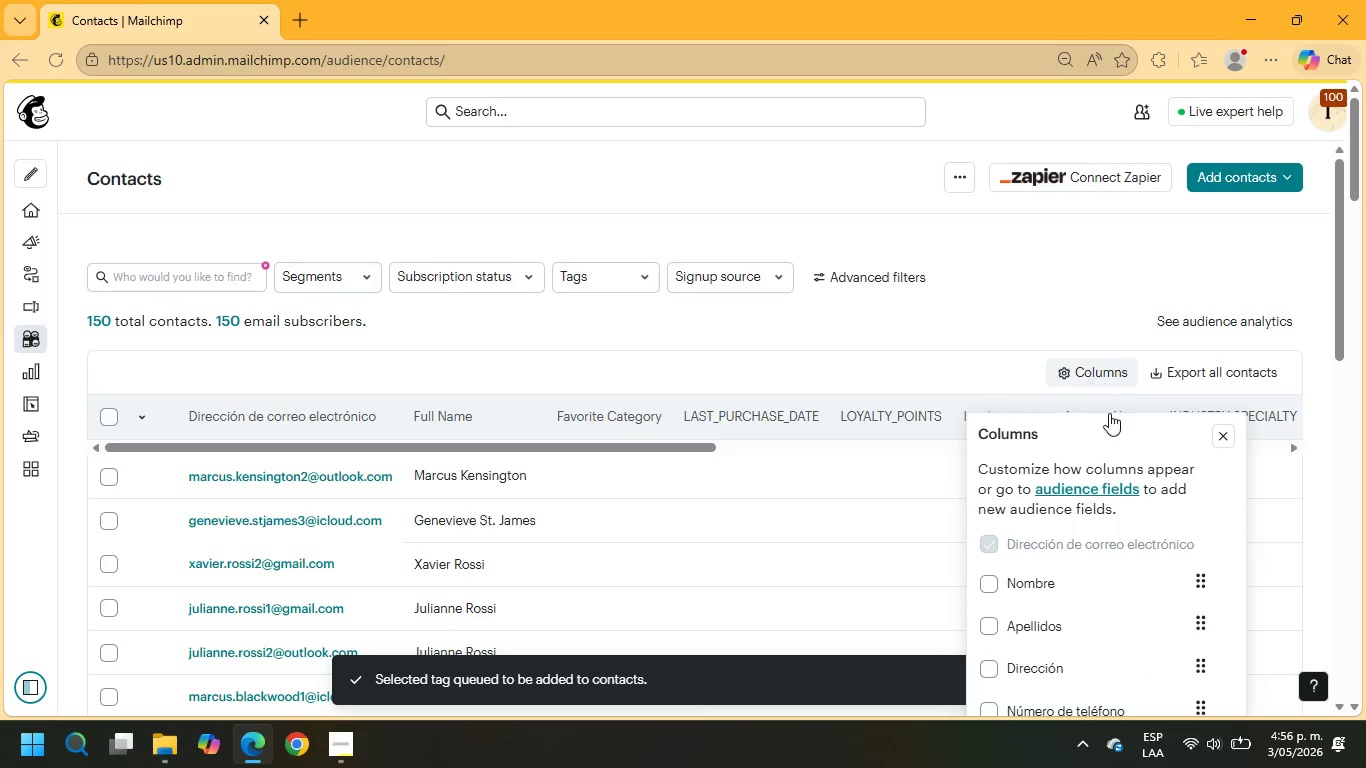 
scroll: coordinate [1081, 439], scroll_direction: down, amount: 28.0
 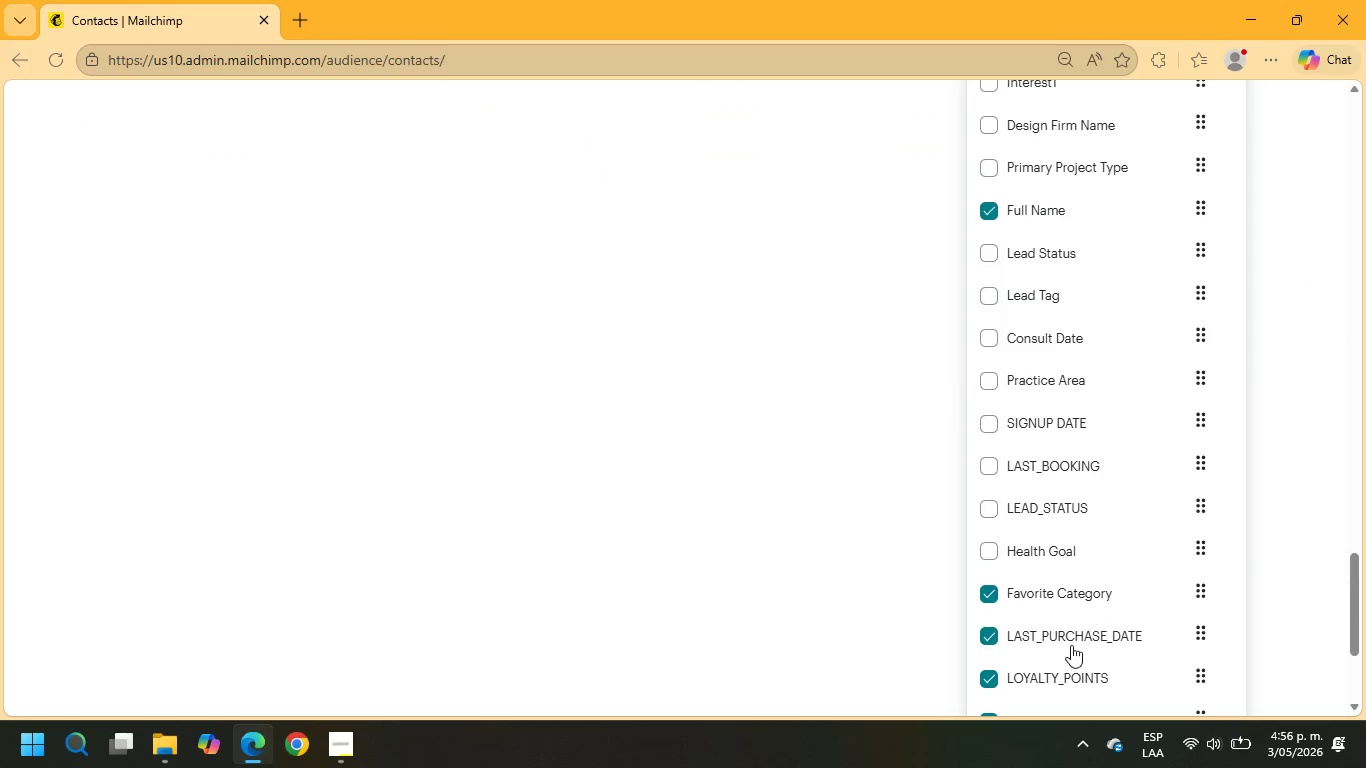 
left_click([1020, 605])
 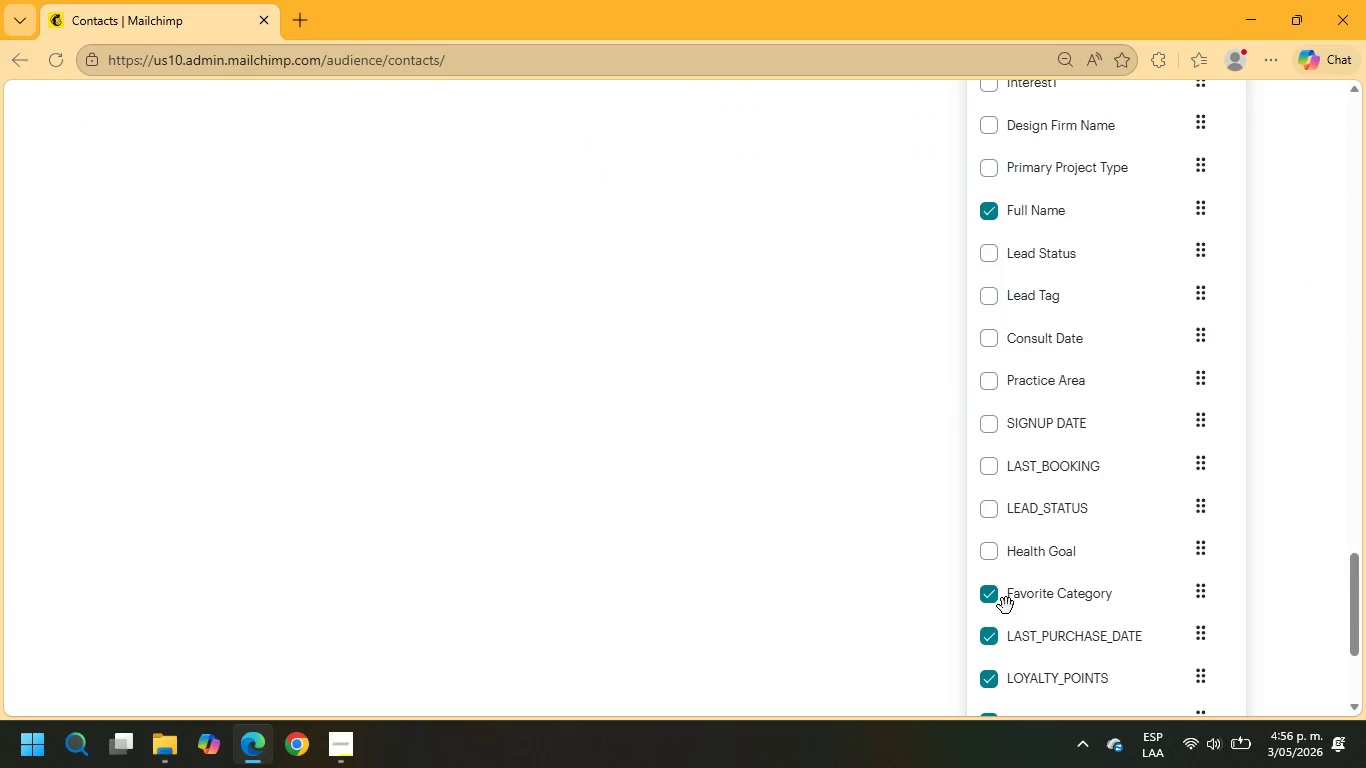 
left_click([989, 599])
 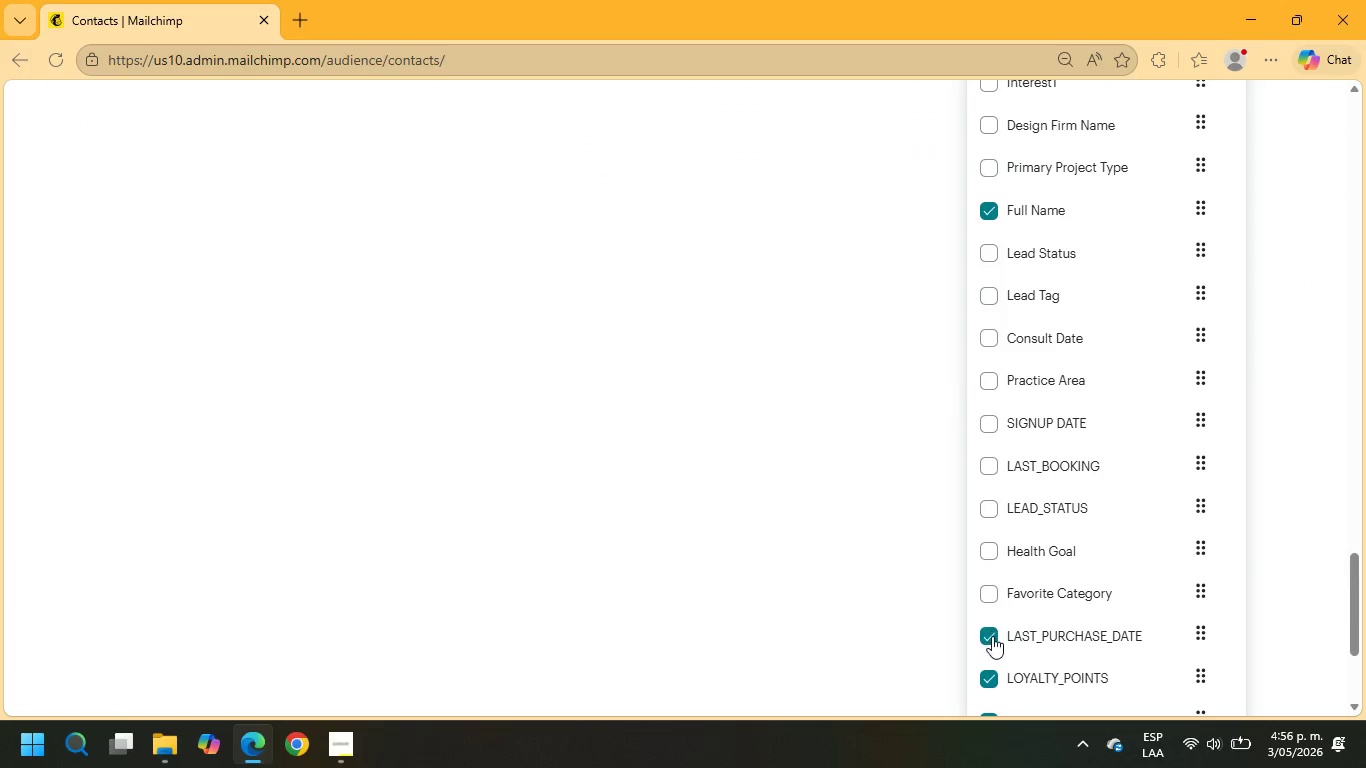 
left_click([993, 641])
 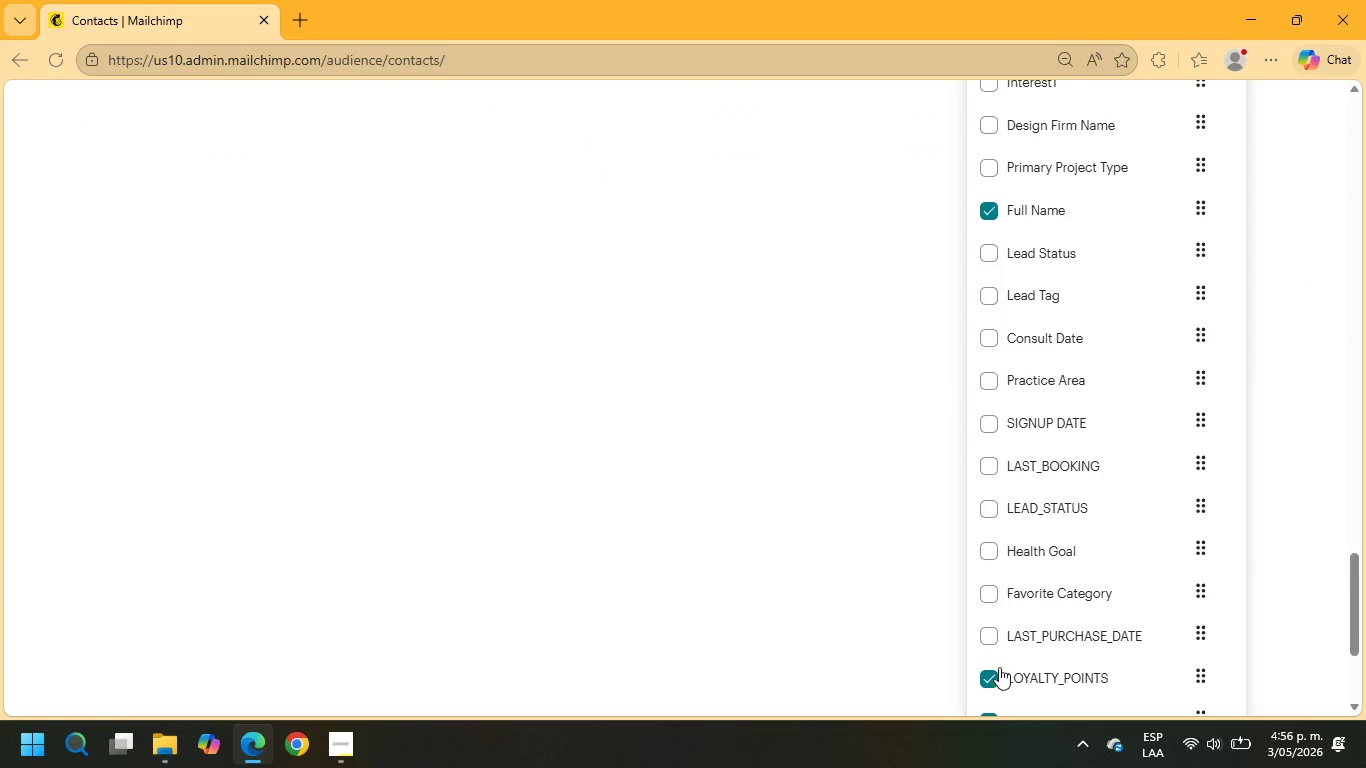 
scroll: coordinate [1002, 656], scroll_direction: down, amount: 3.0
 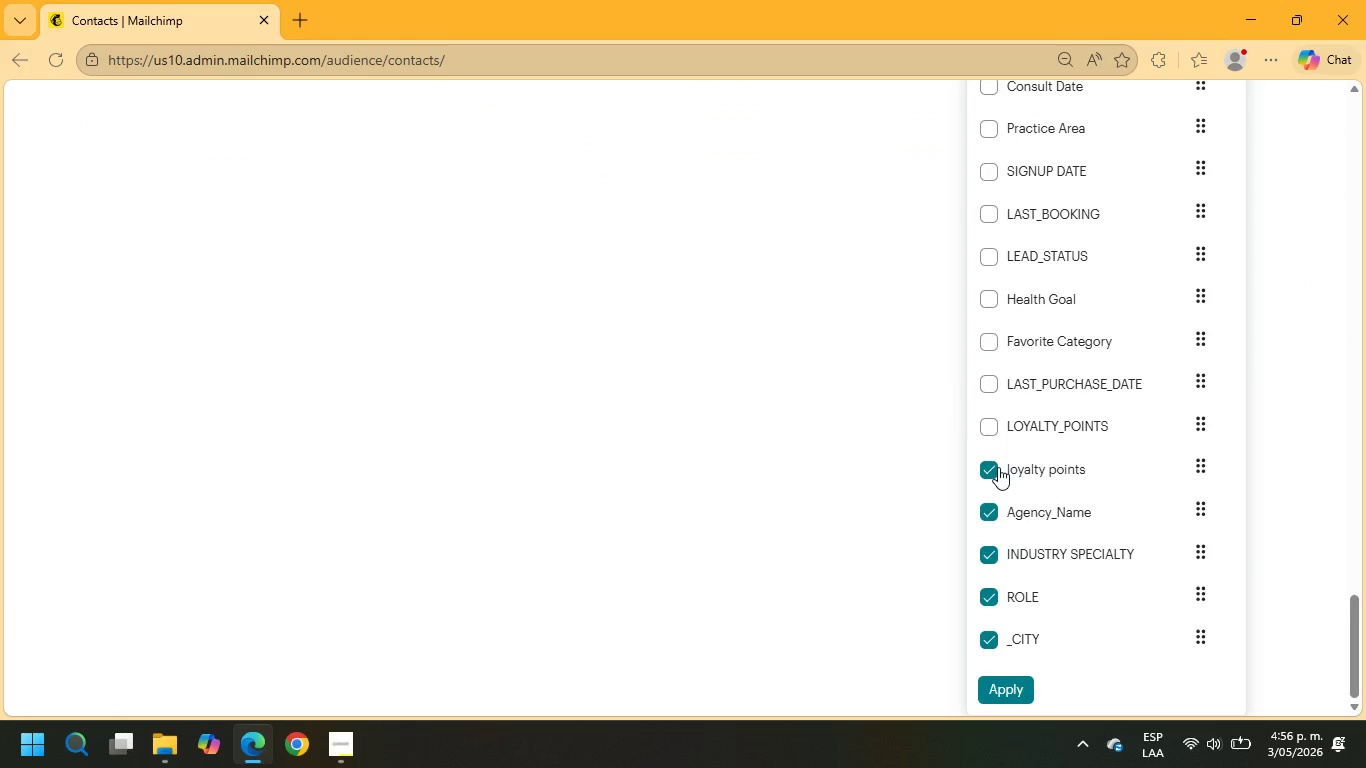 
left_click([992, 467])
 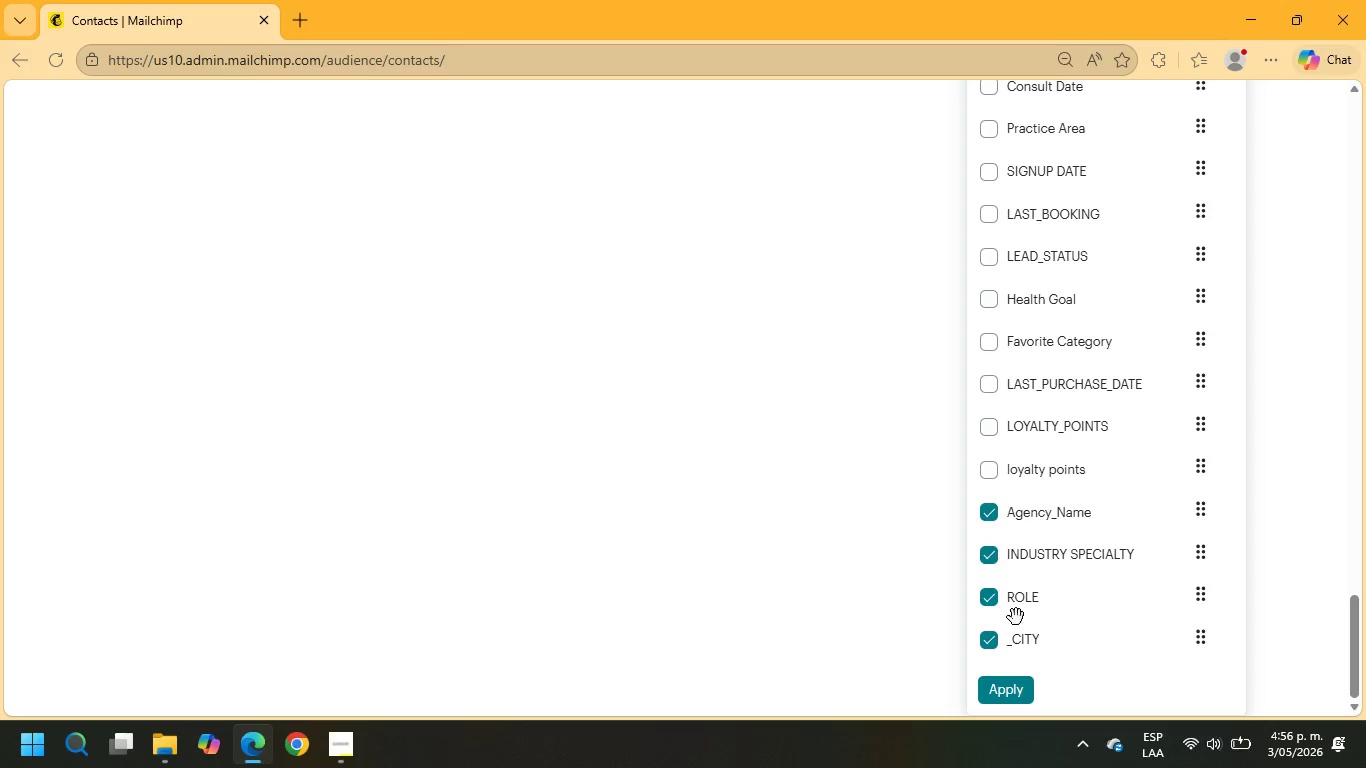 
left_click([1022, 686])
 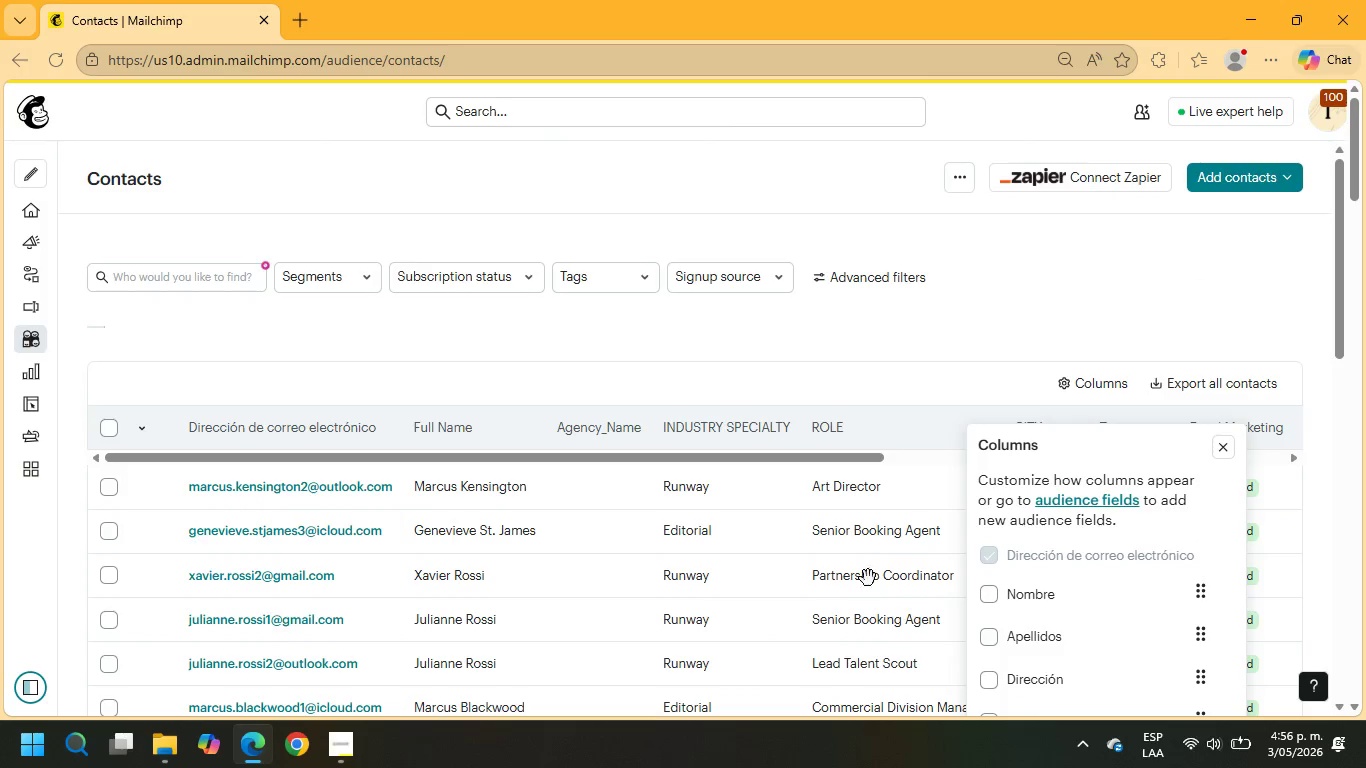 
scroll: coordinate [916, 355], scroll_direction: down, amount: 2.0
 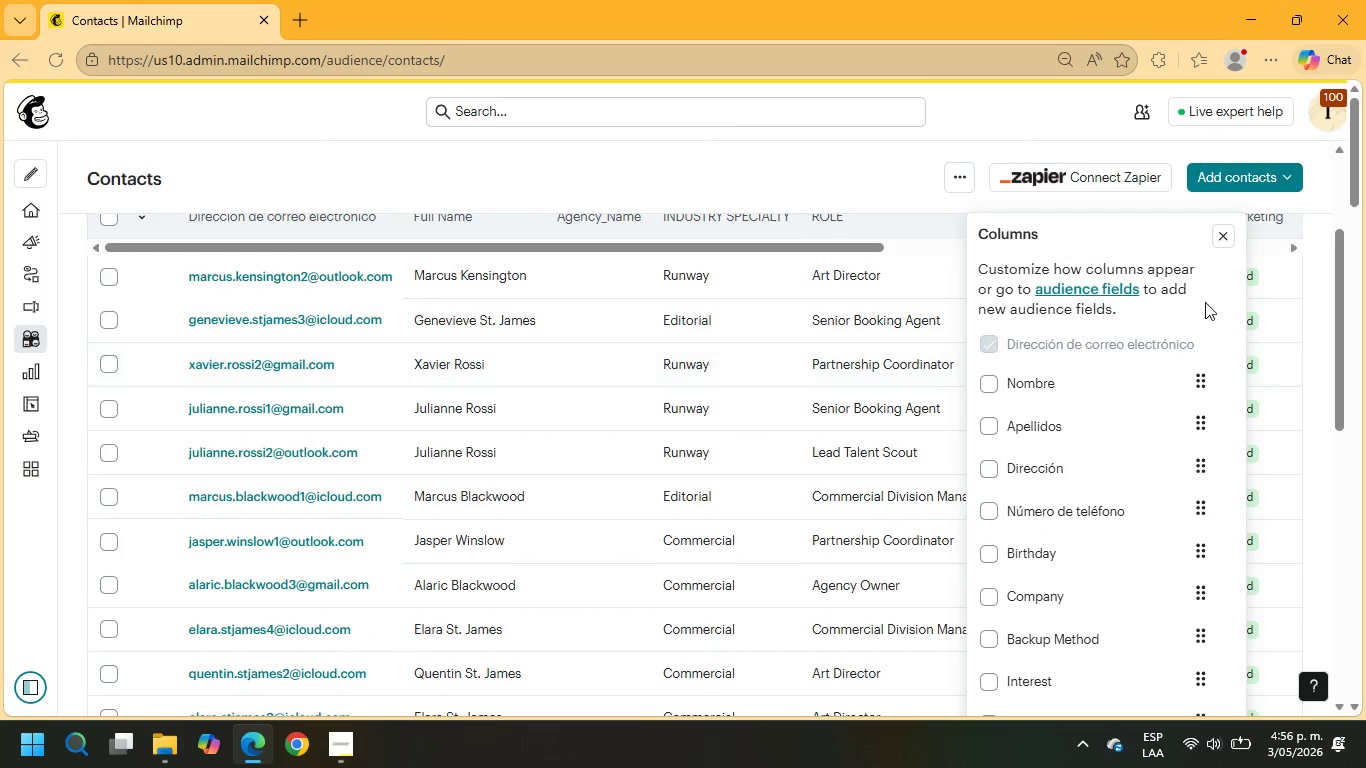 
scroll: coordinate [70, 272], scroll_direction: up, amount: 6.0
 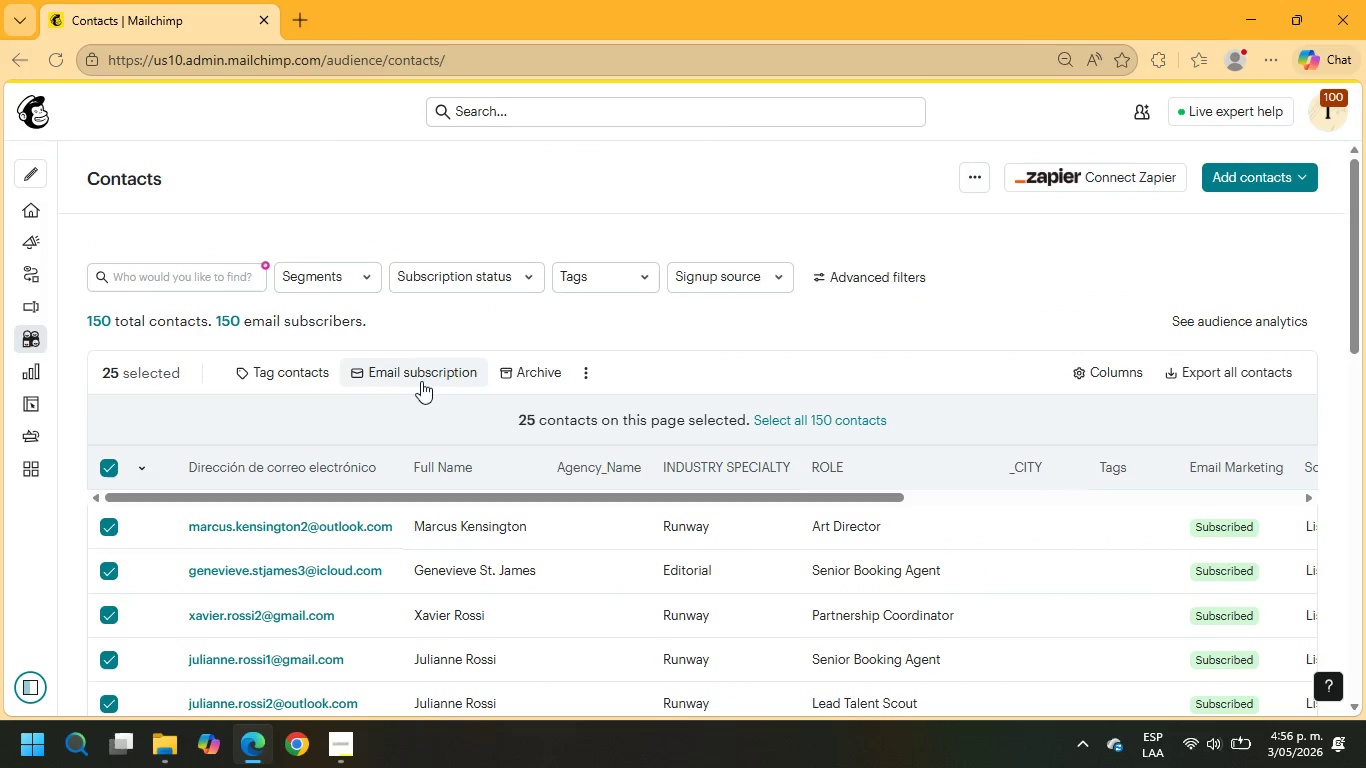 
left_click([295, 369])
 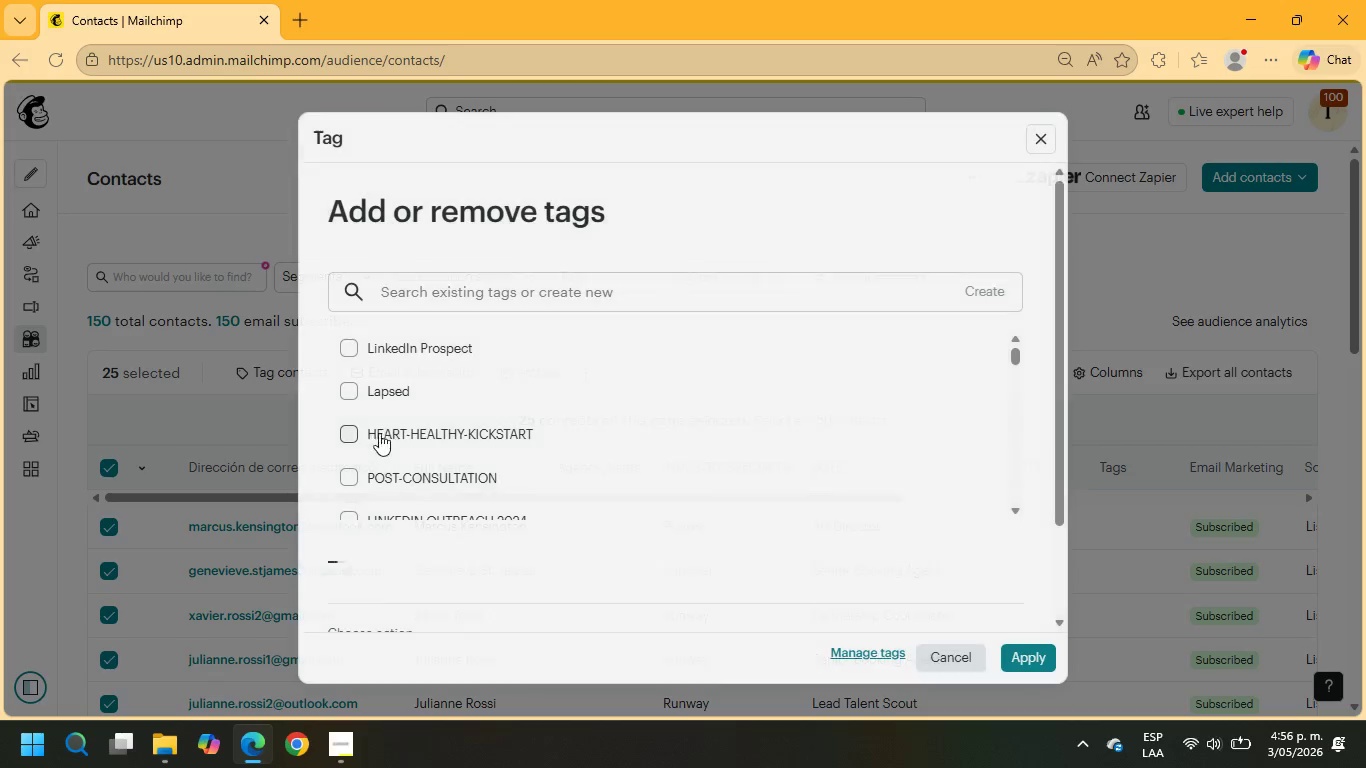 
left_click([403, 353])
 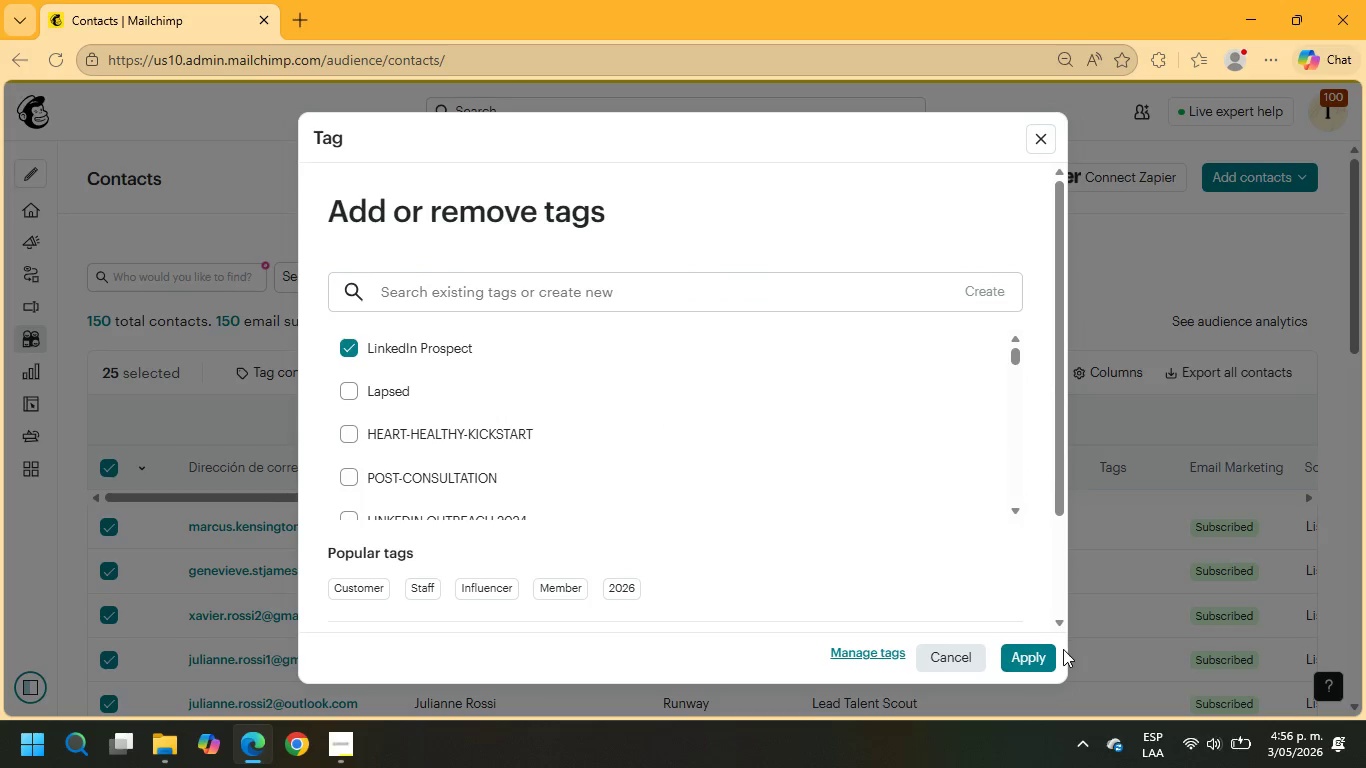 
left_click([1041, 653])
 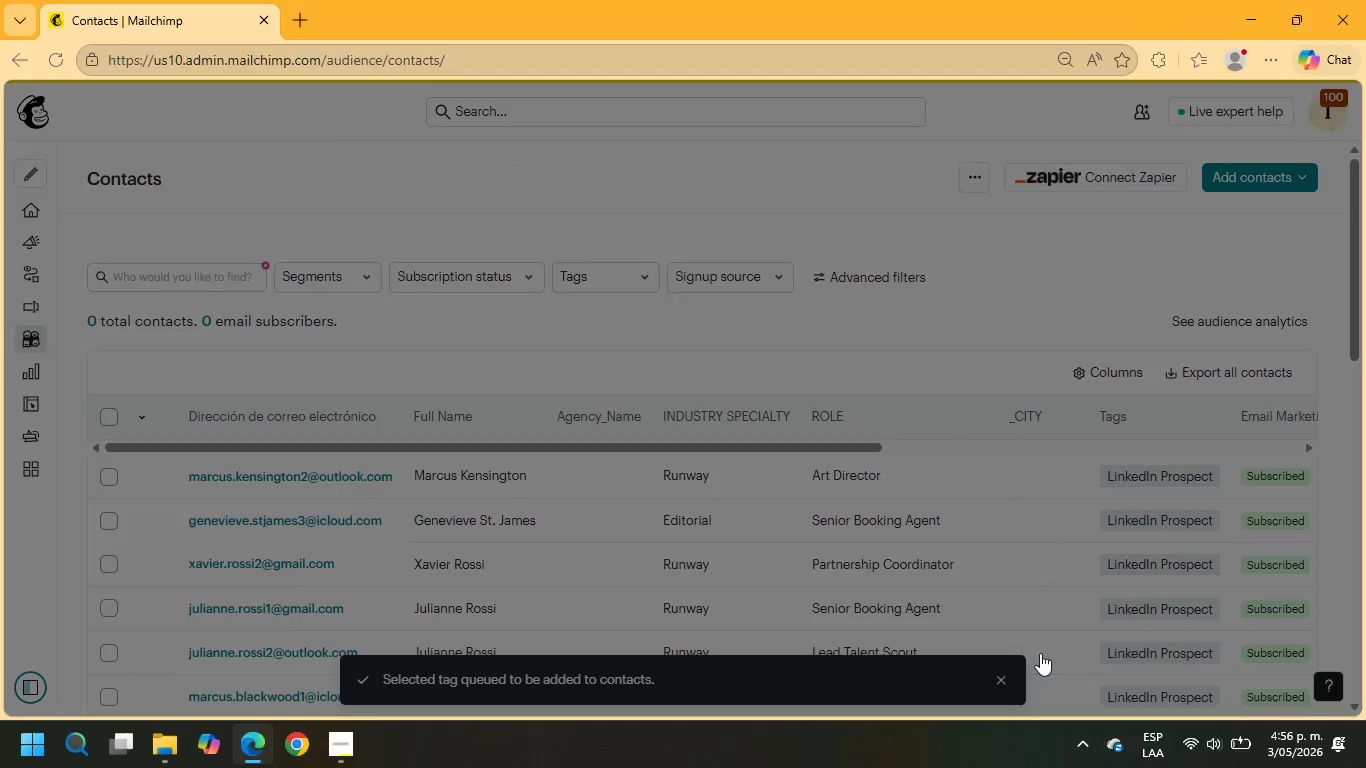 
scroll: coordinate [798, 461], scroll_direction: down, amount: 15.0
 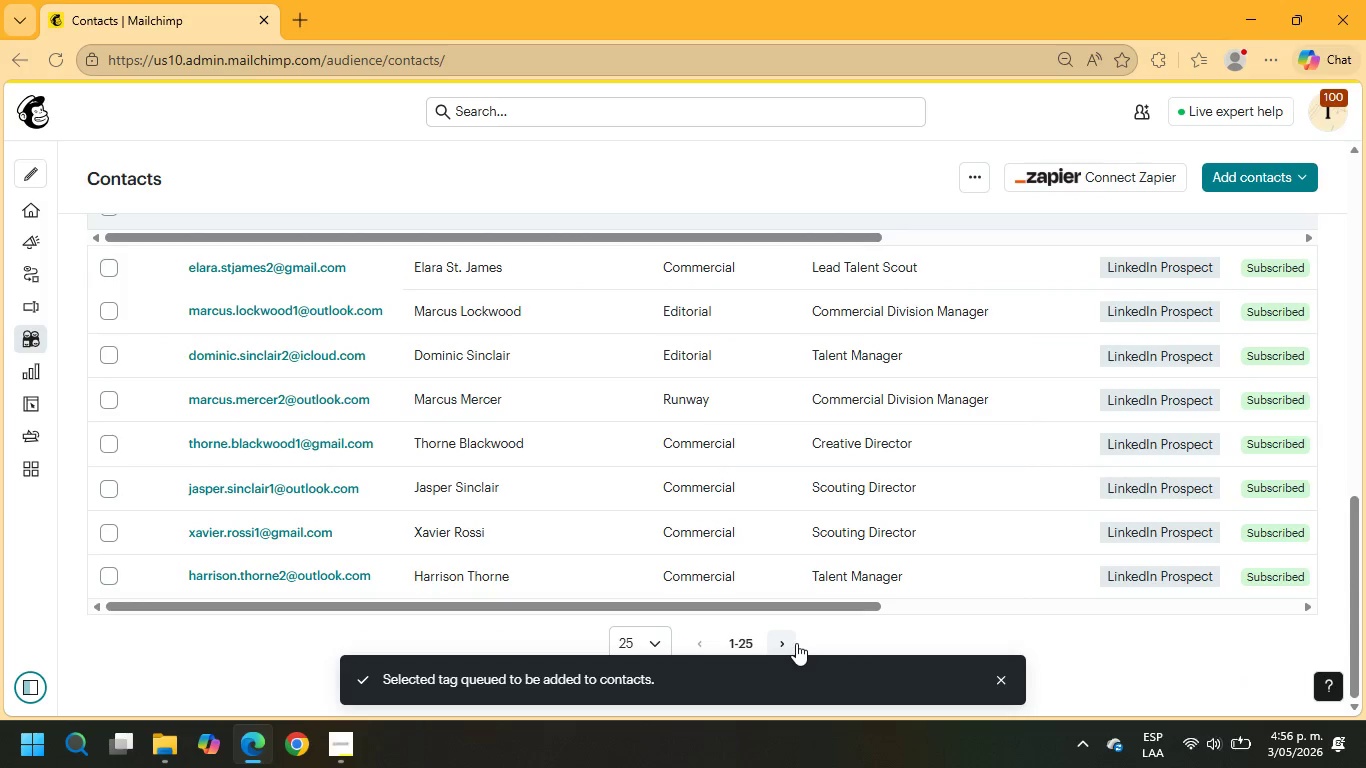 
left_click([781, 643])
 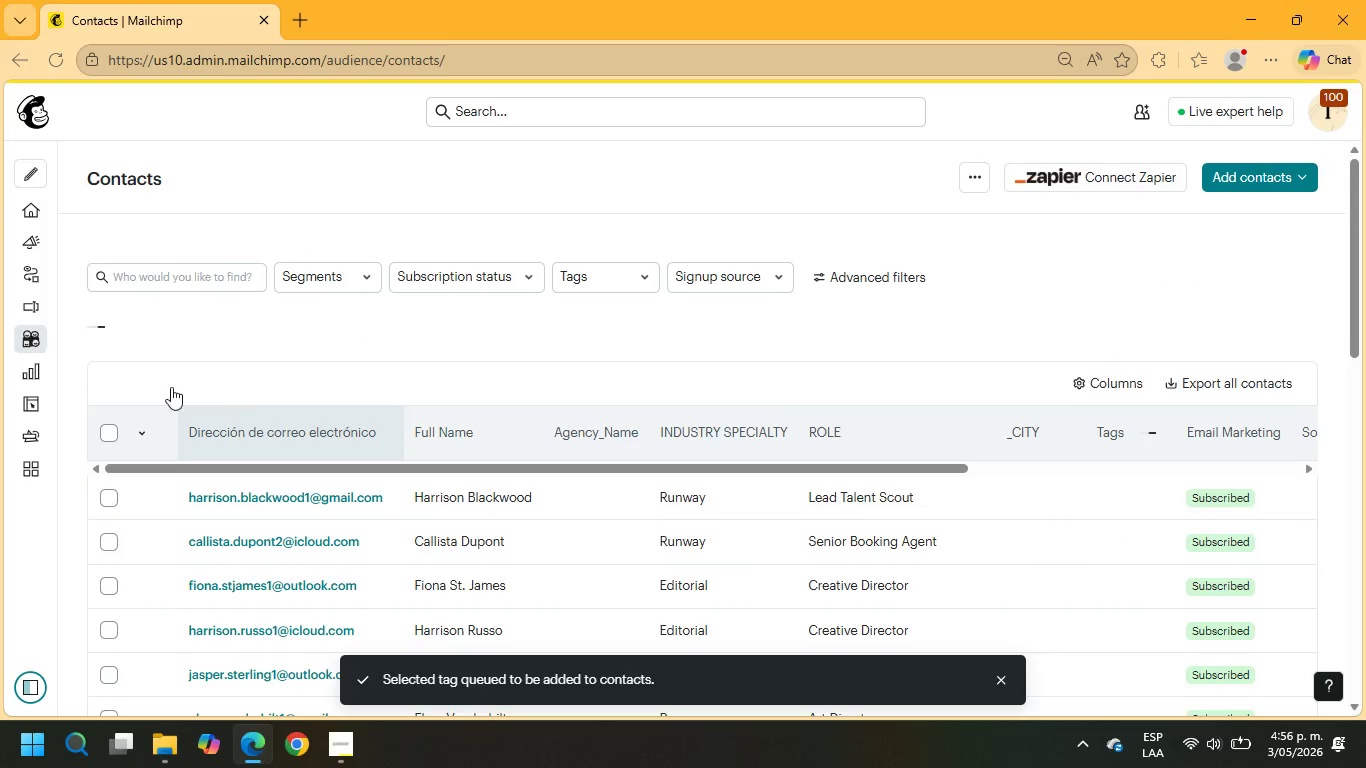 
left_click([103, 423])
 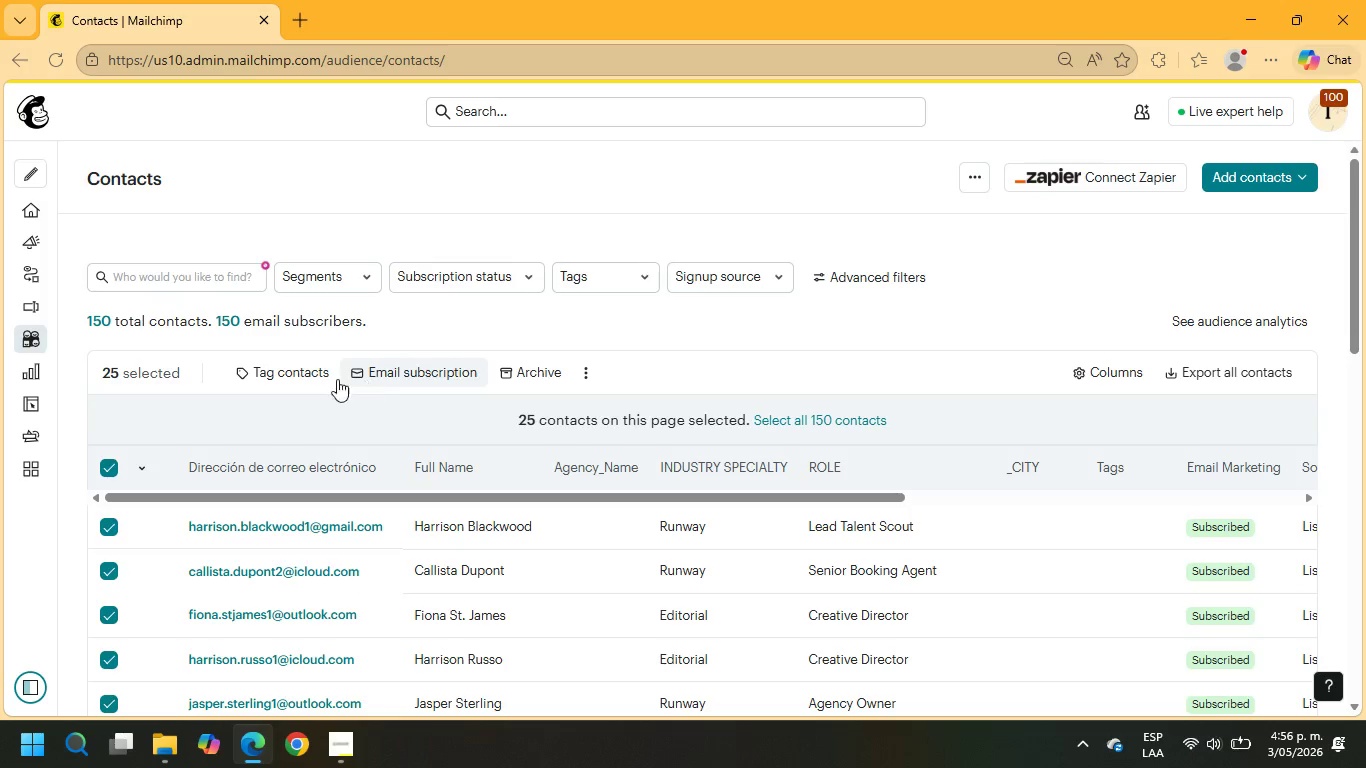 
left_click([315, 376])
 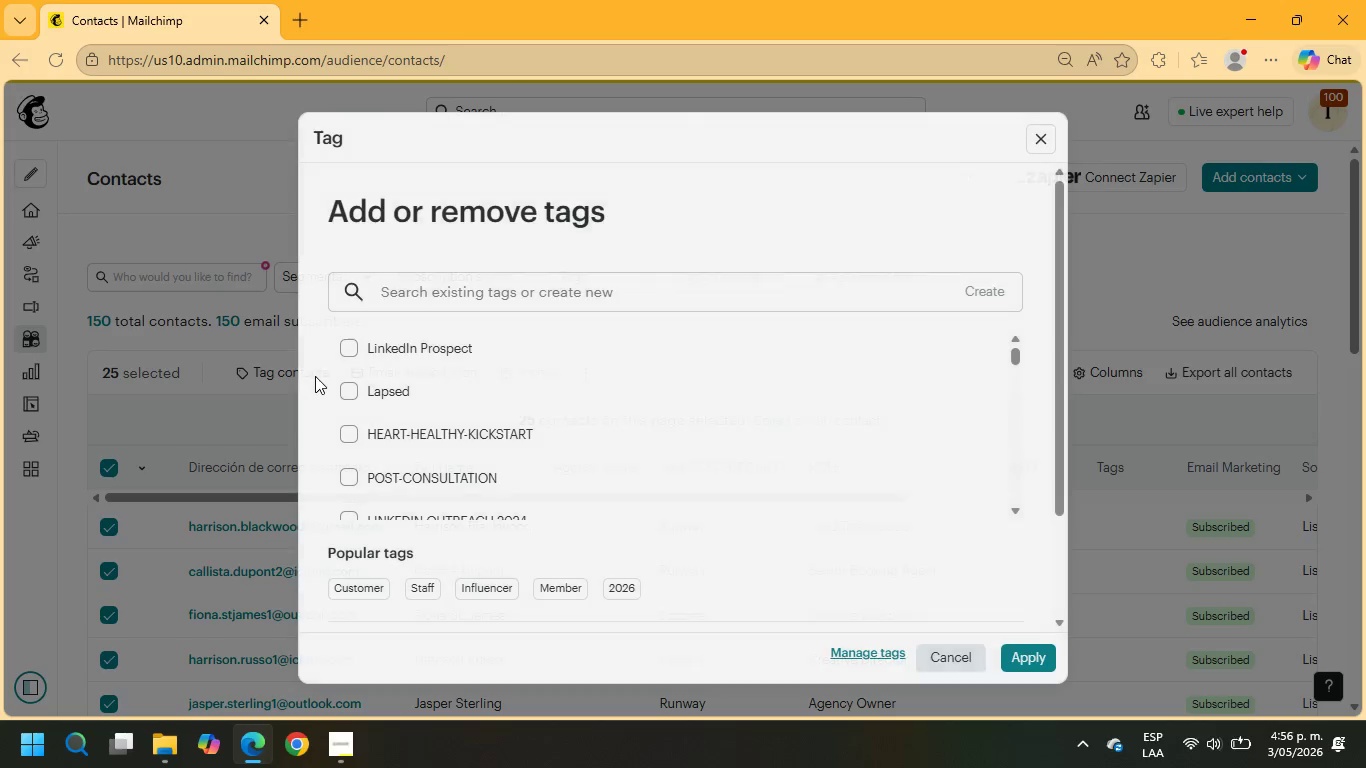 
left_click([420, 345])
 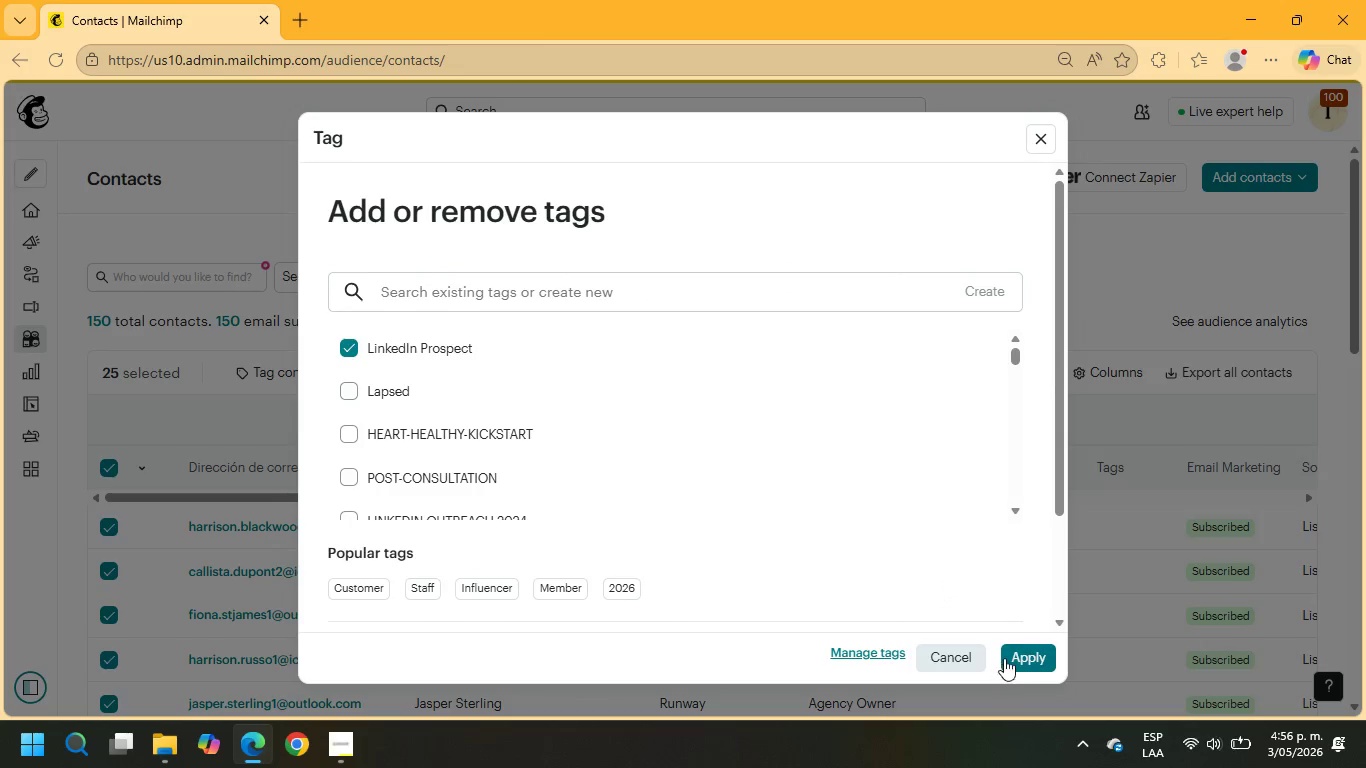 
left_click([1017, 657])
 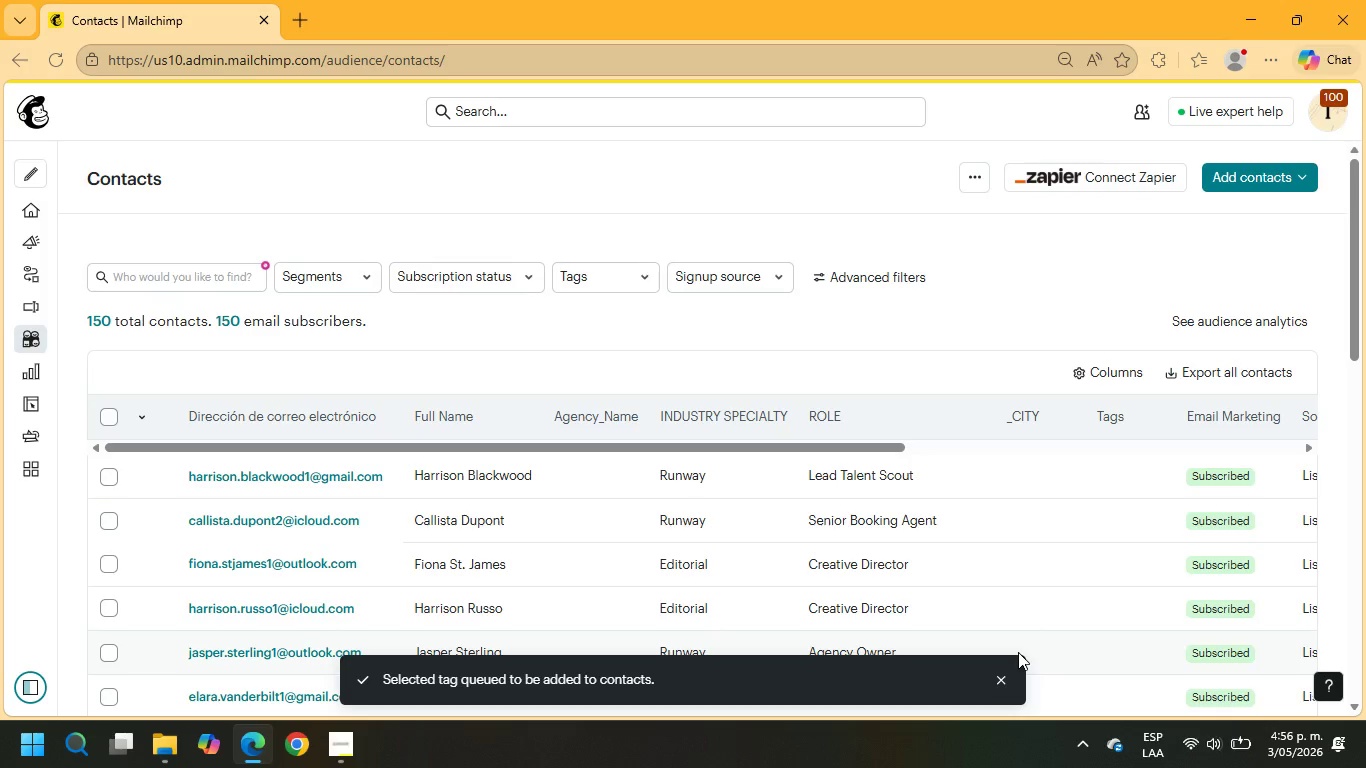 
left_click([97, 415])
 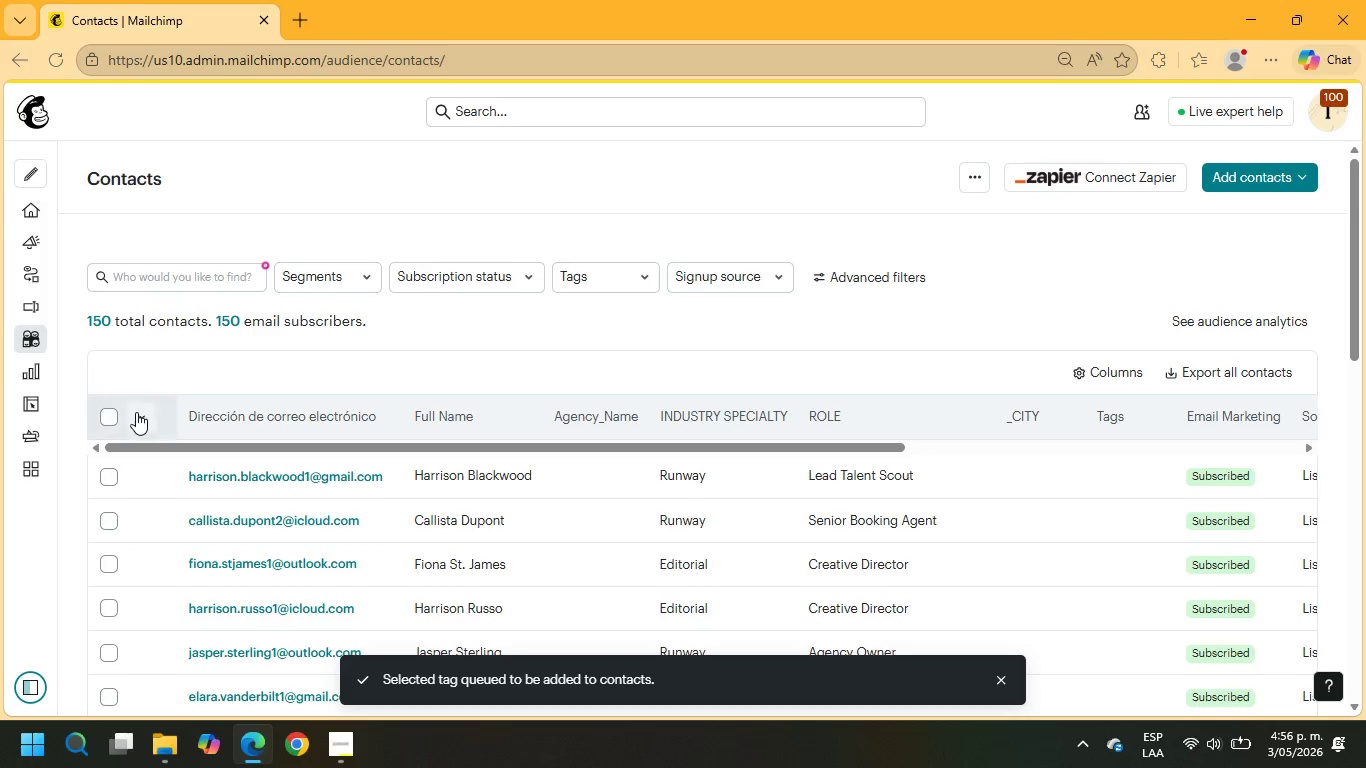 
left_click([112, 416])
 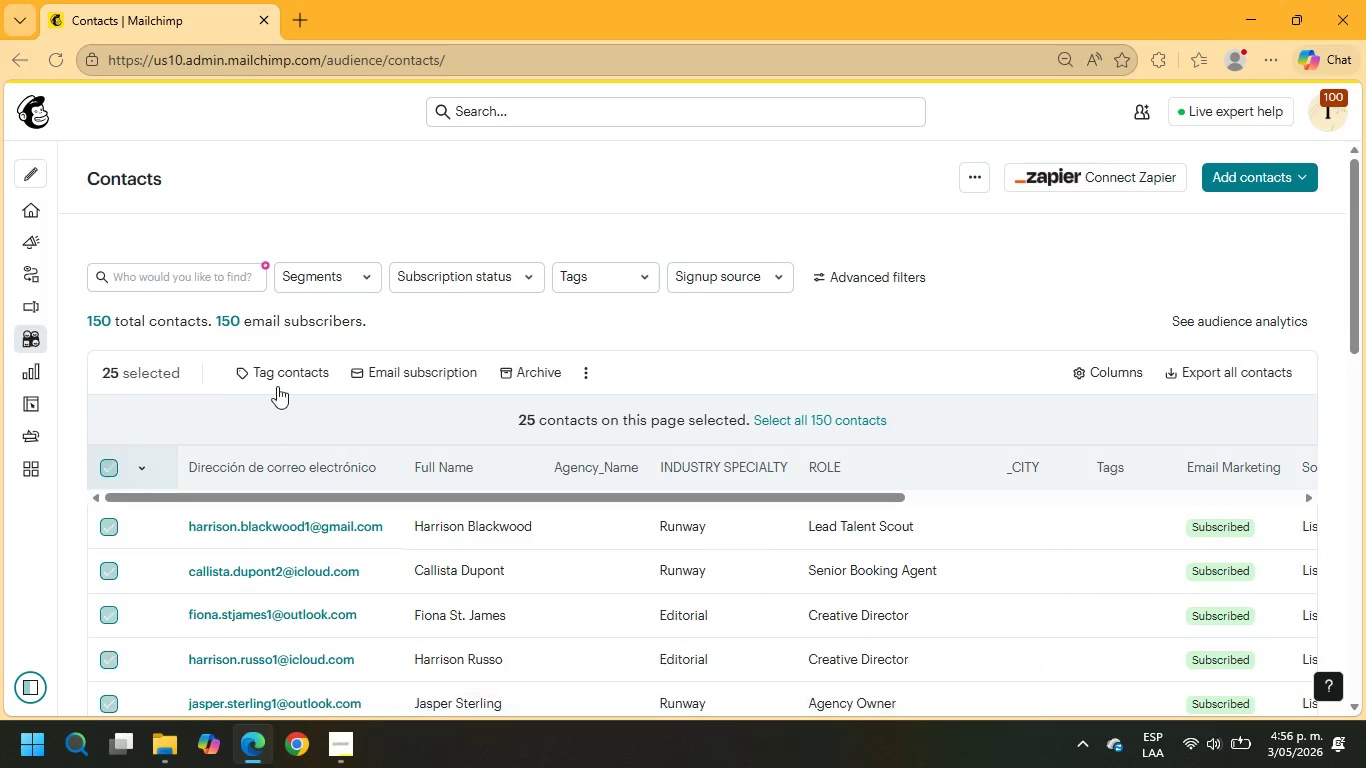 
left_click([289, 377])
 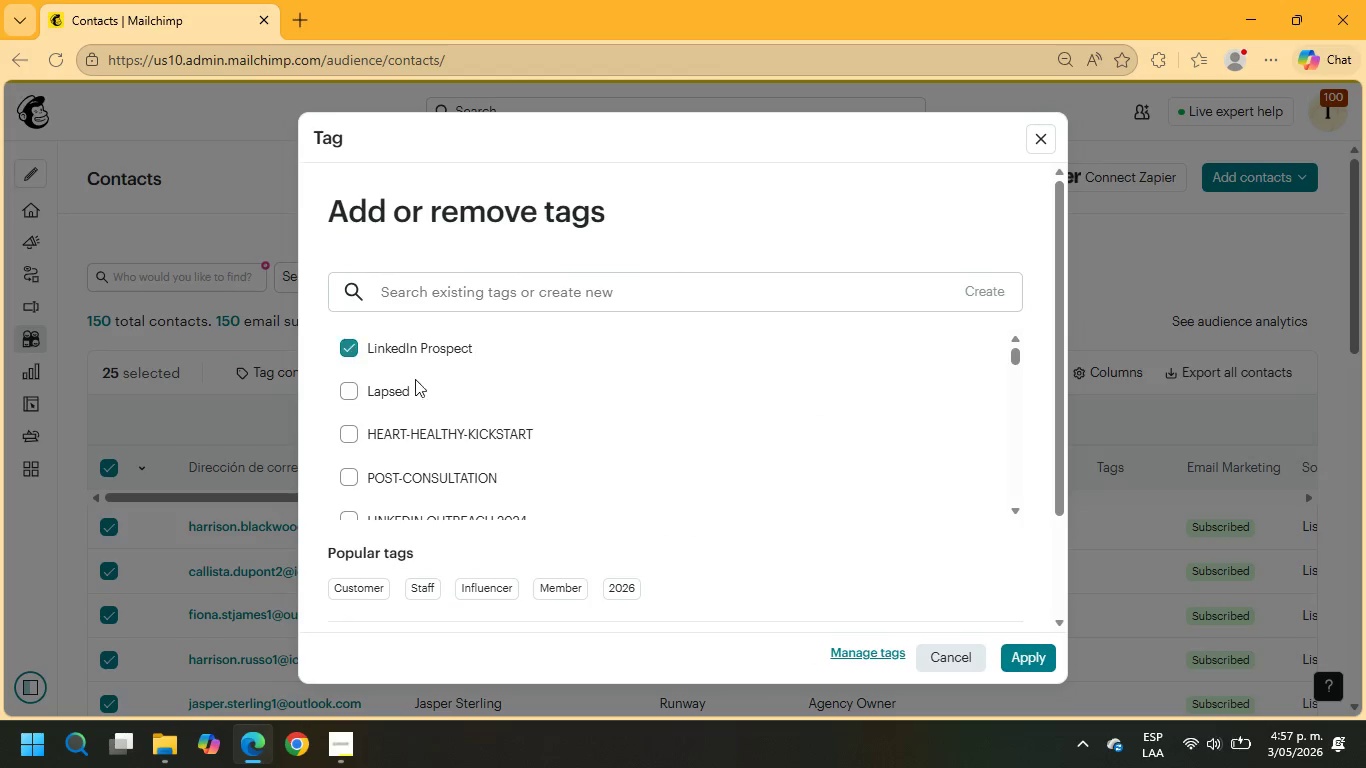 
left_click([1034, 651])
 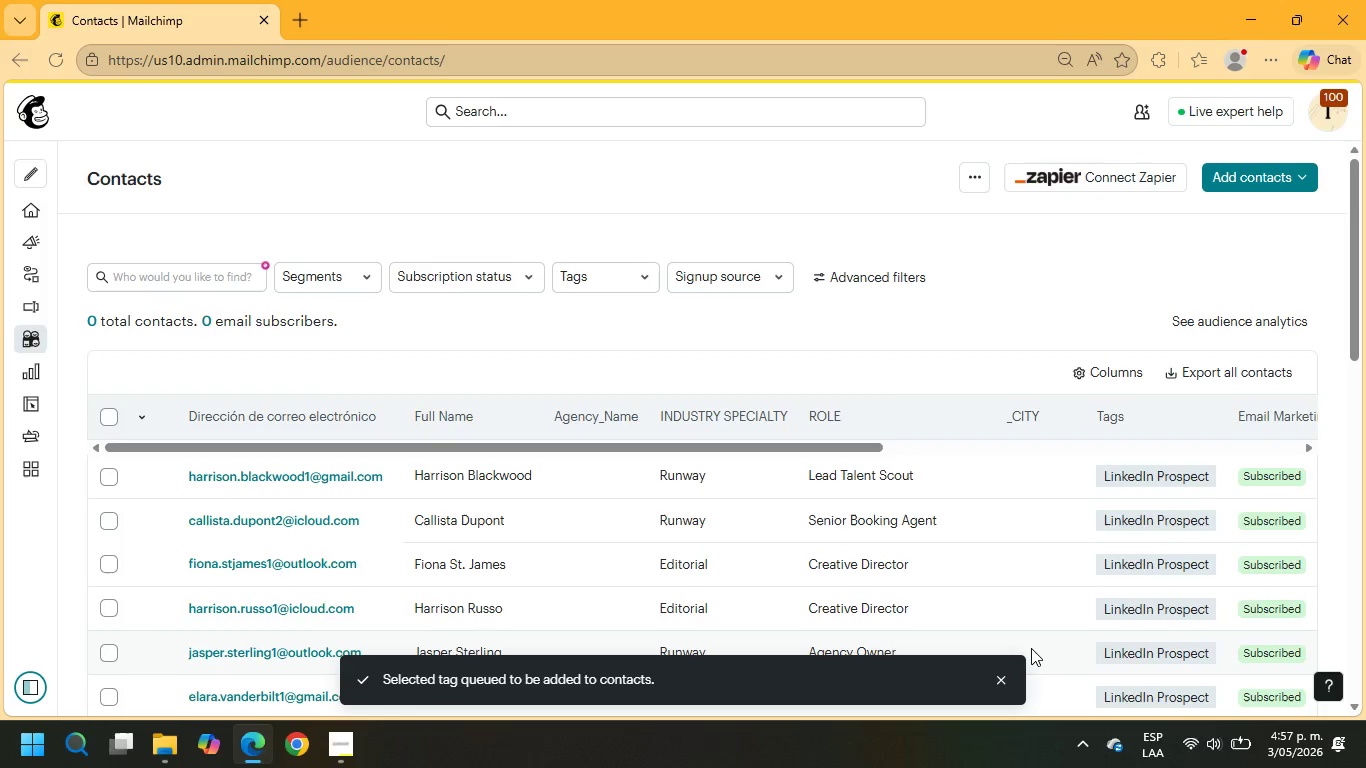 
scroll: coordinate [760, 439], scroll_direction: down, amount: 16.0
 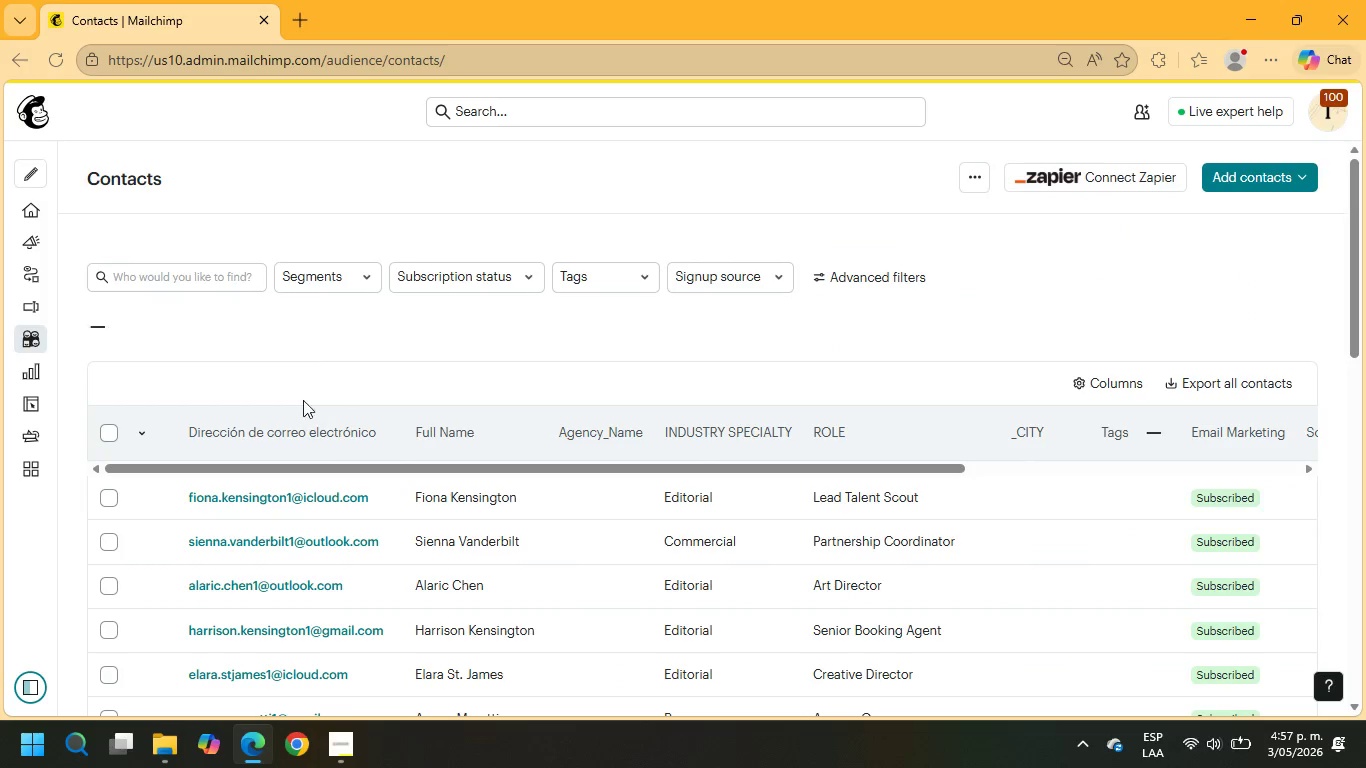 
left_click([102, 413])
 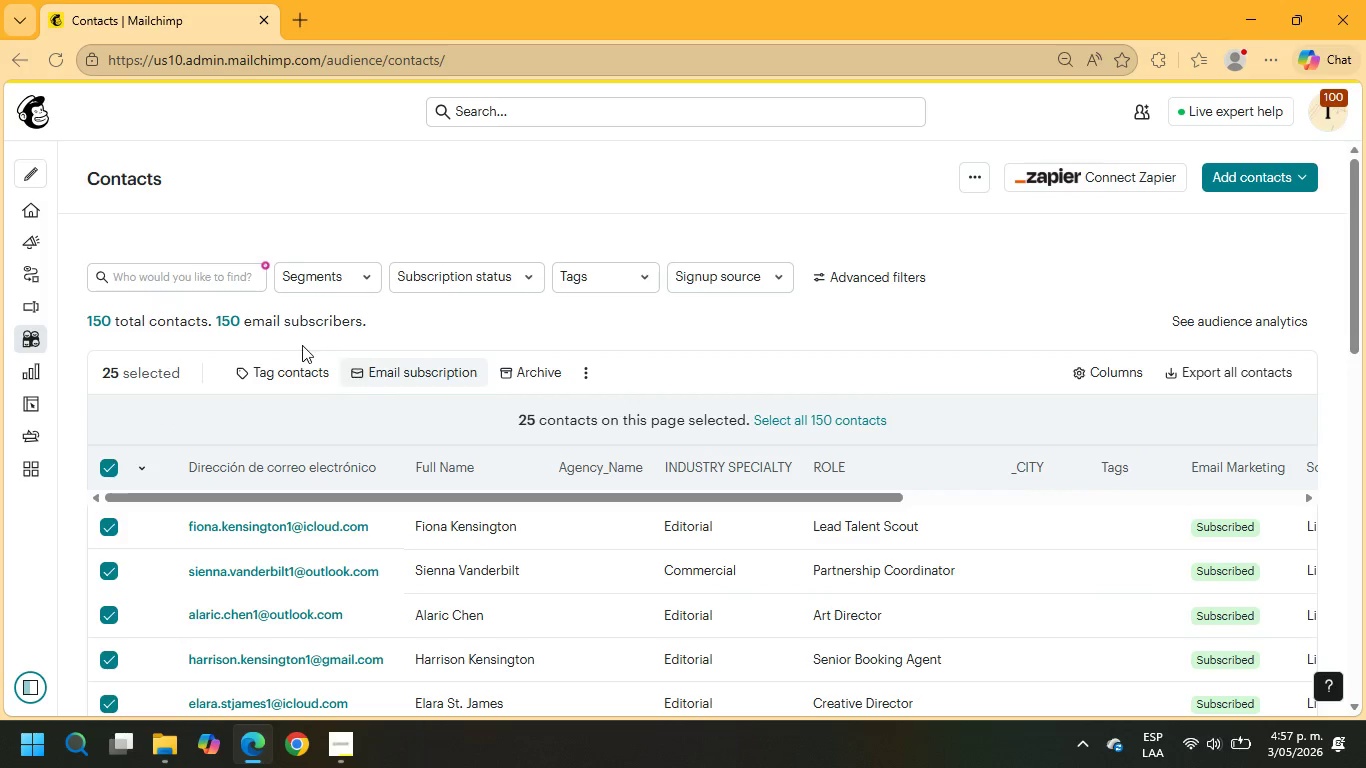 
left_click([285, 365])
 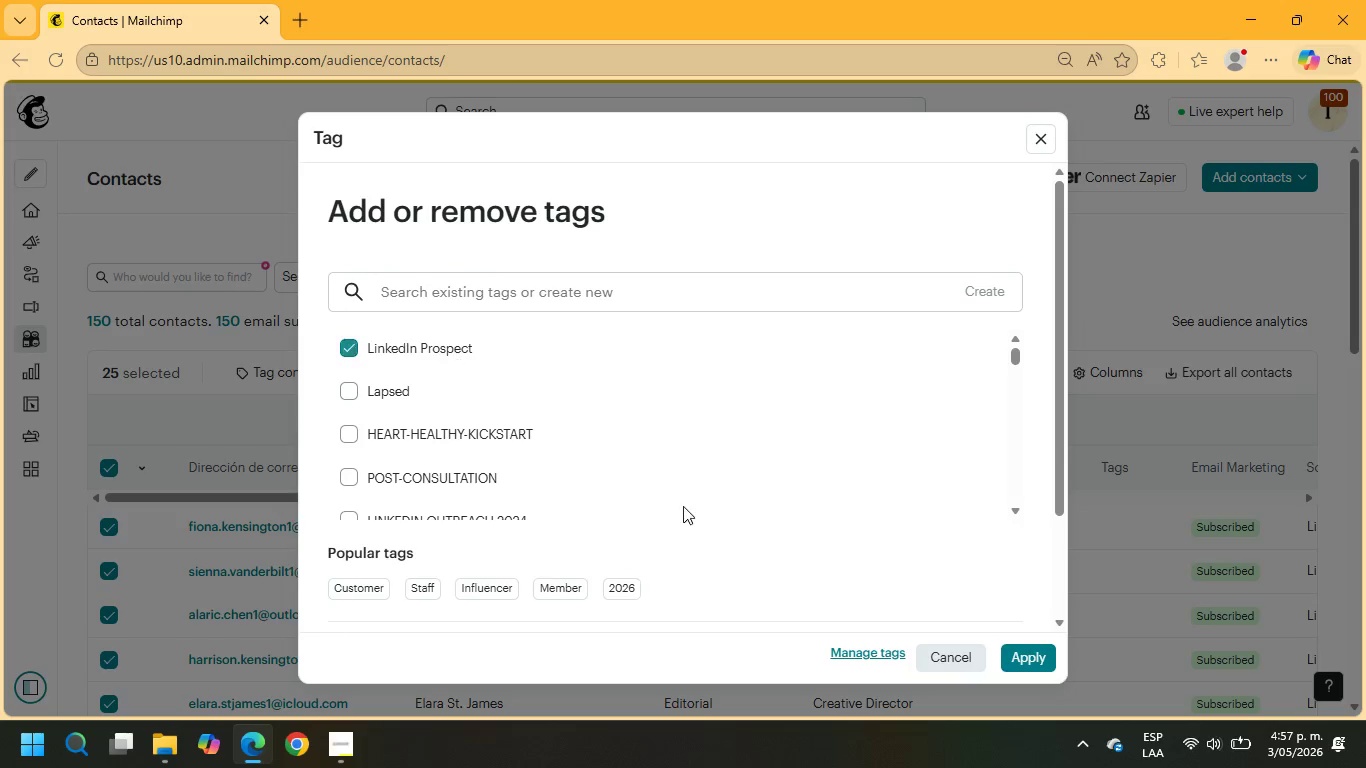 
left_click([1018, 661])
 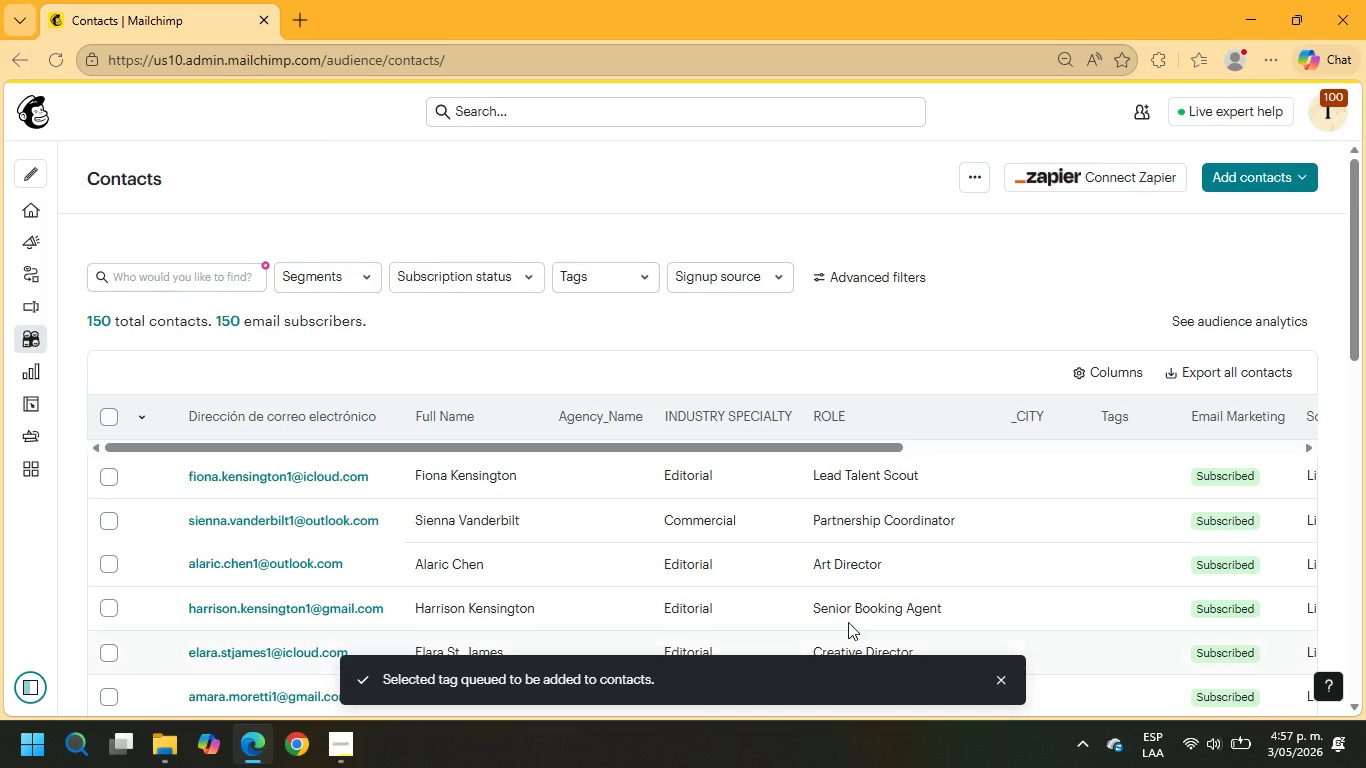 
left_click([106, 416])
 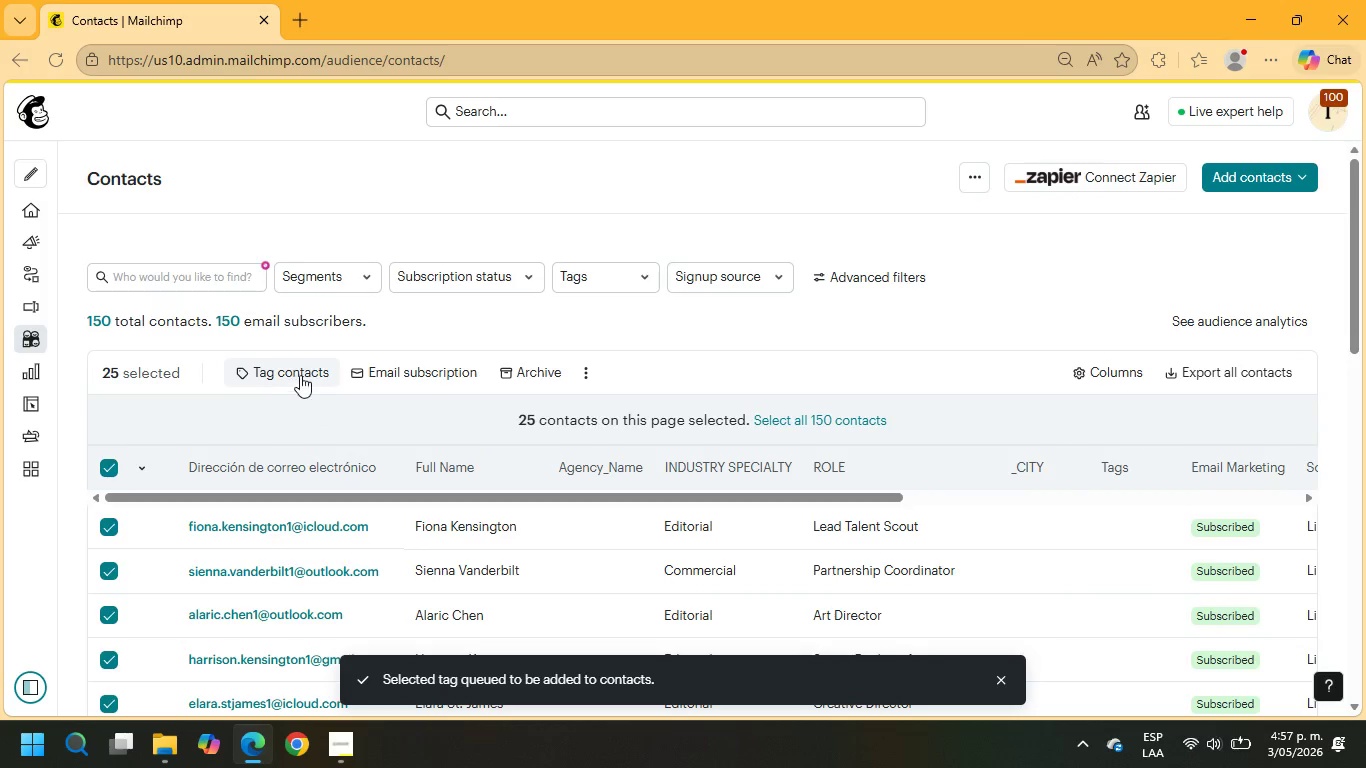 
left_click([306, 373])
 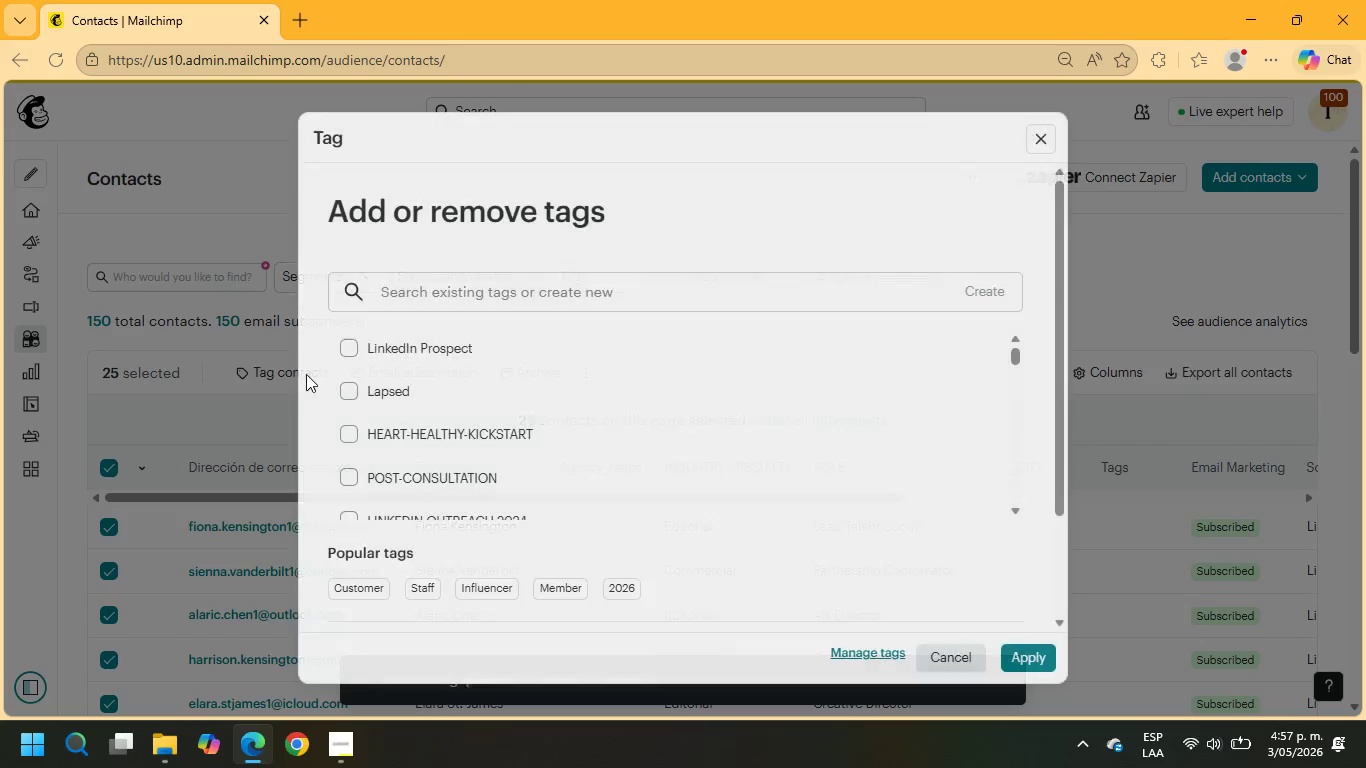 
left_click([435, 356])
 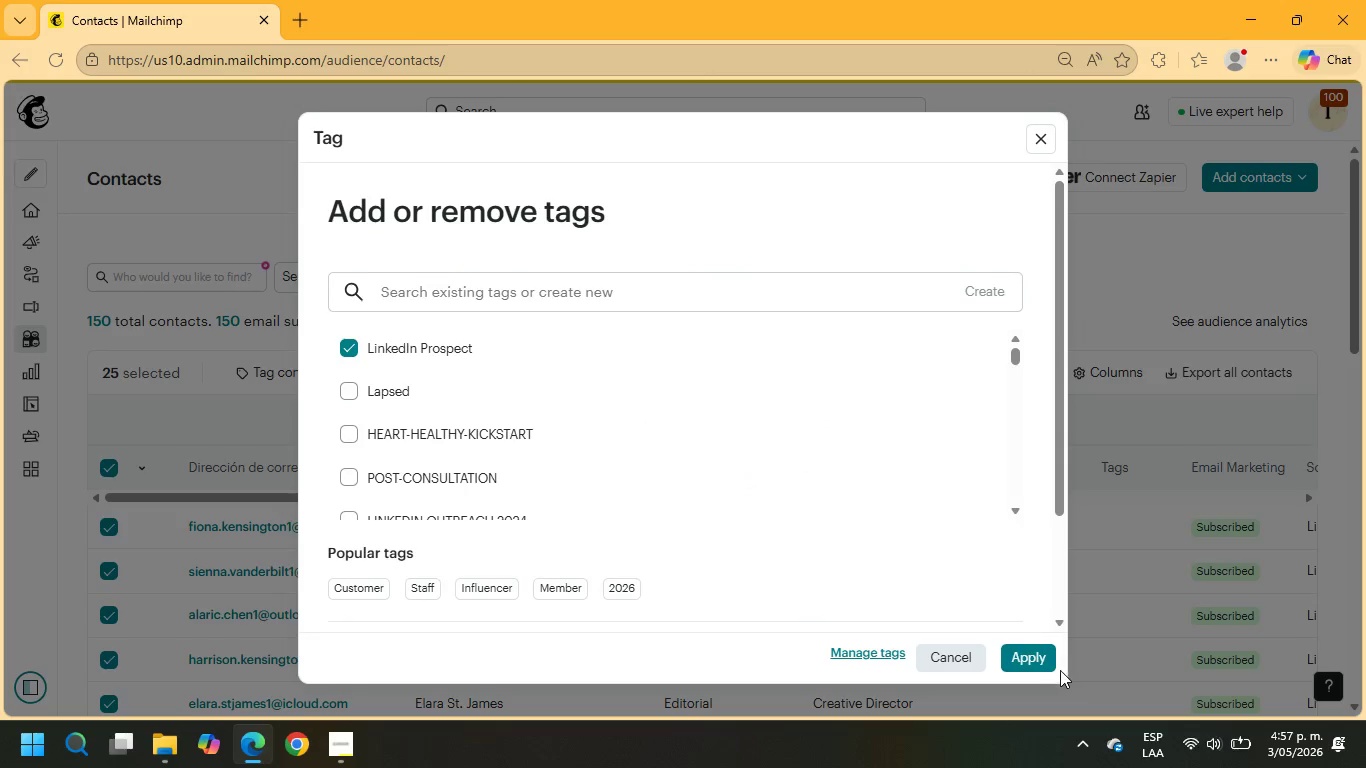 
left_click([1025, 650])
 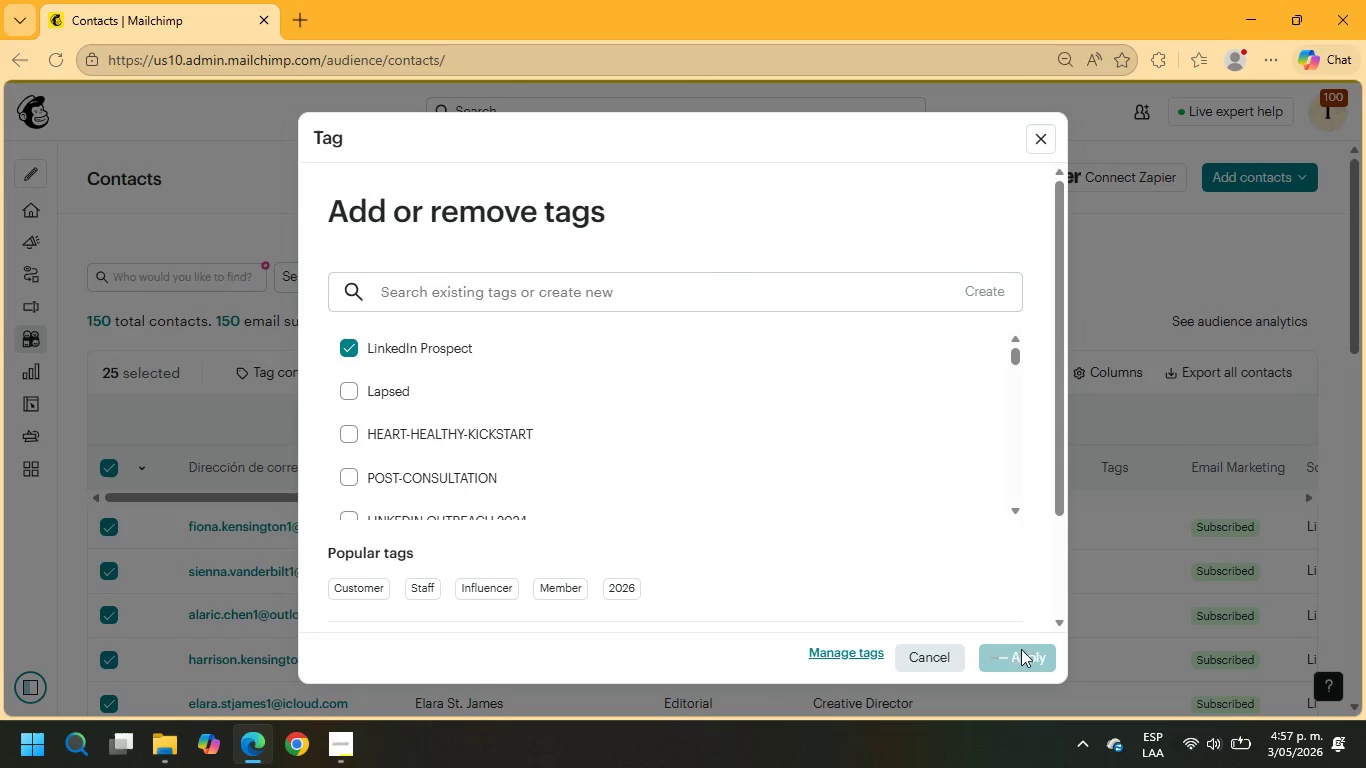 
mouse_move([994, 636])
 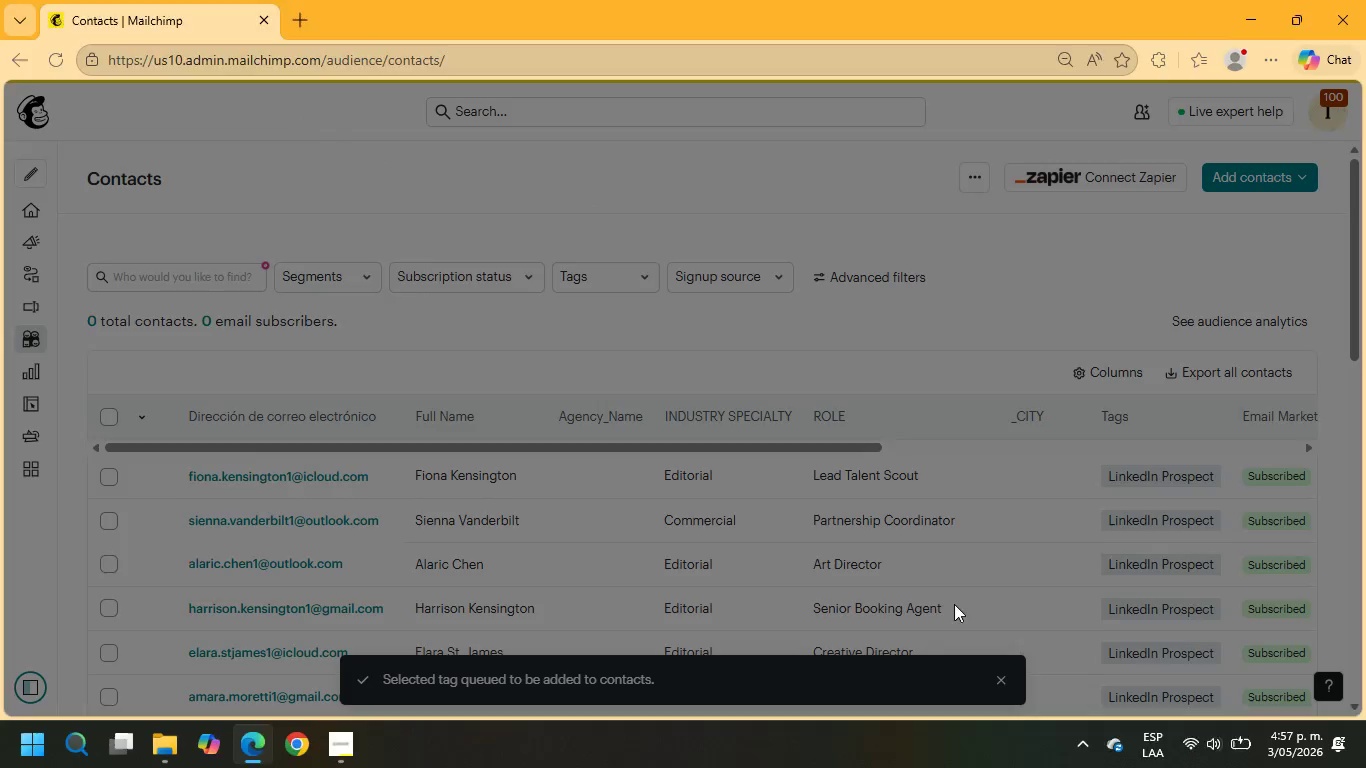 
scroll: coordinate [818, 436], scroll_direction: down, amount: 21.0
 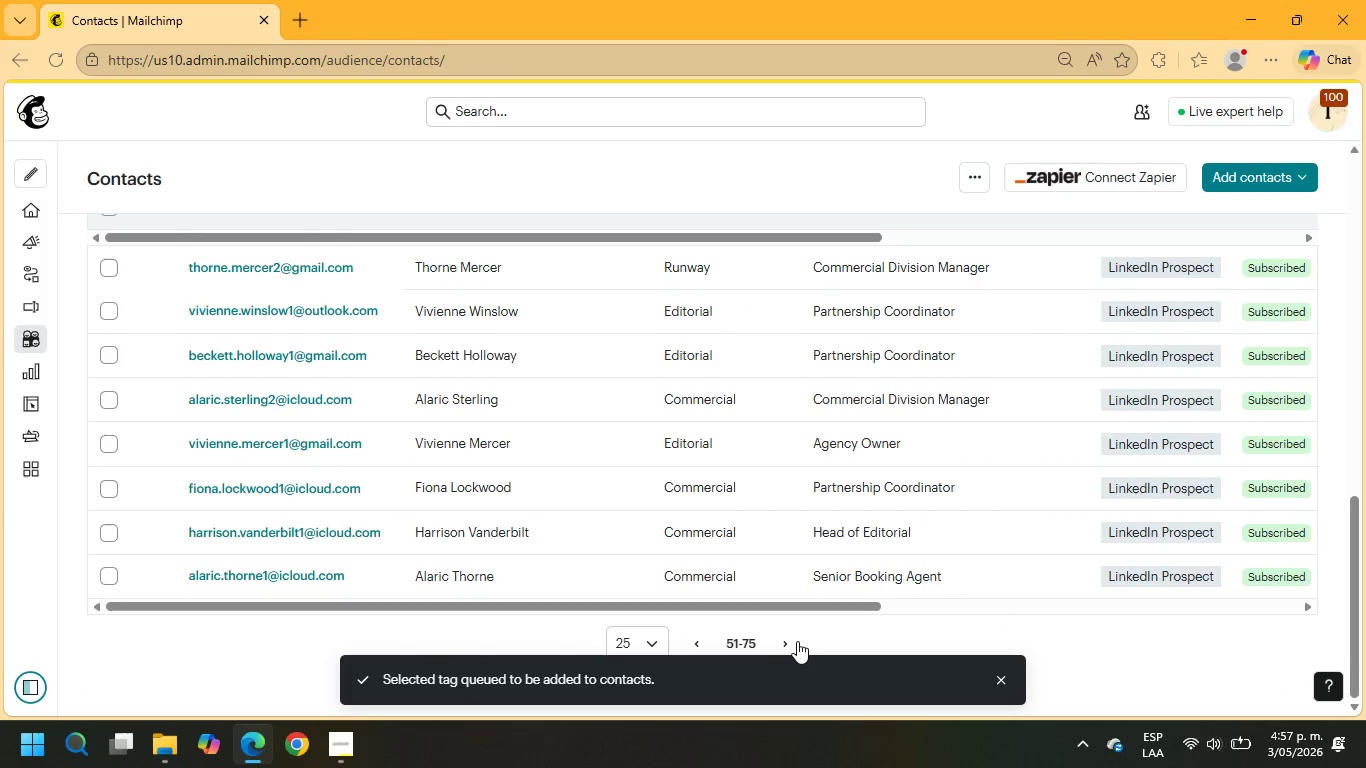 
left_click([794, 641])
 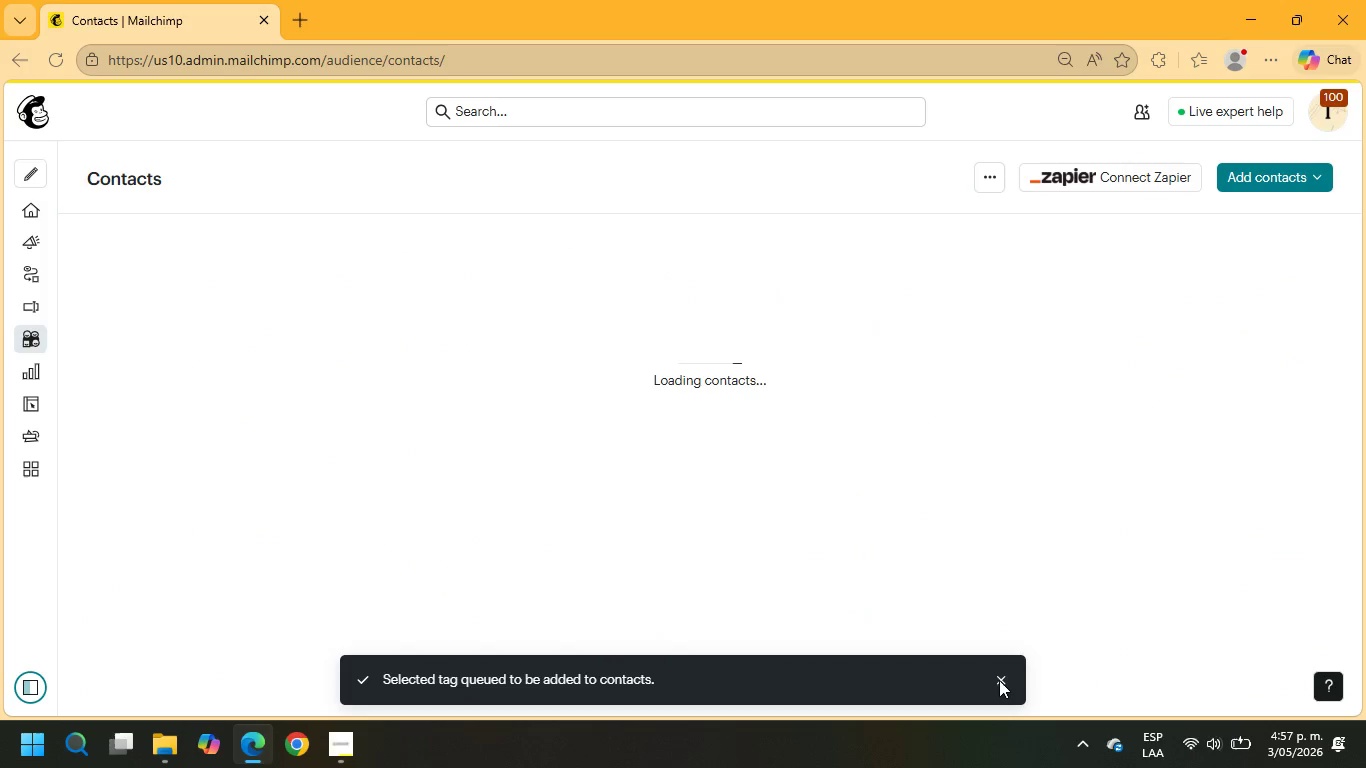 
left_click([1007, 681])
 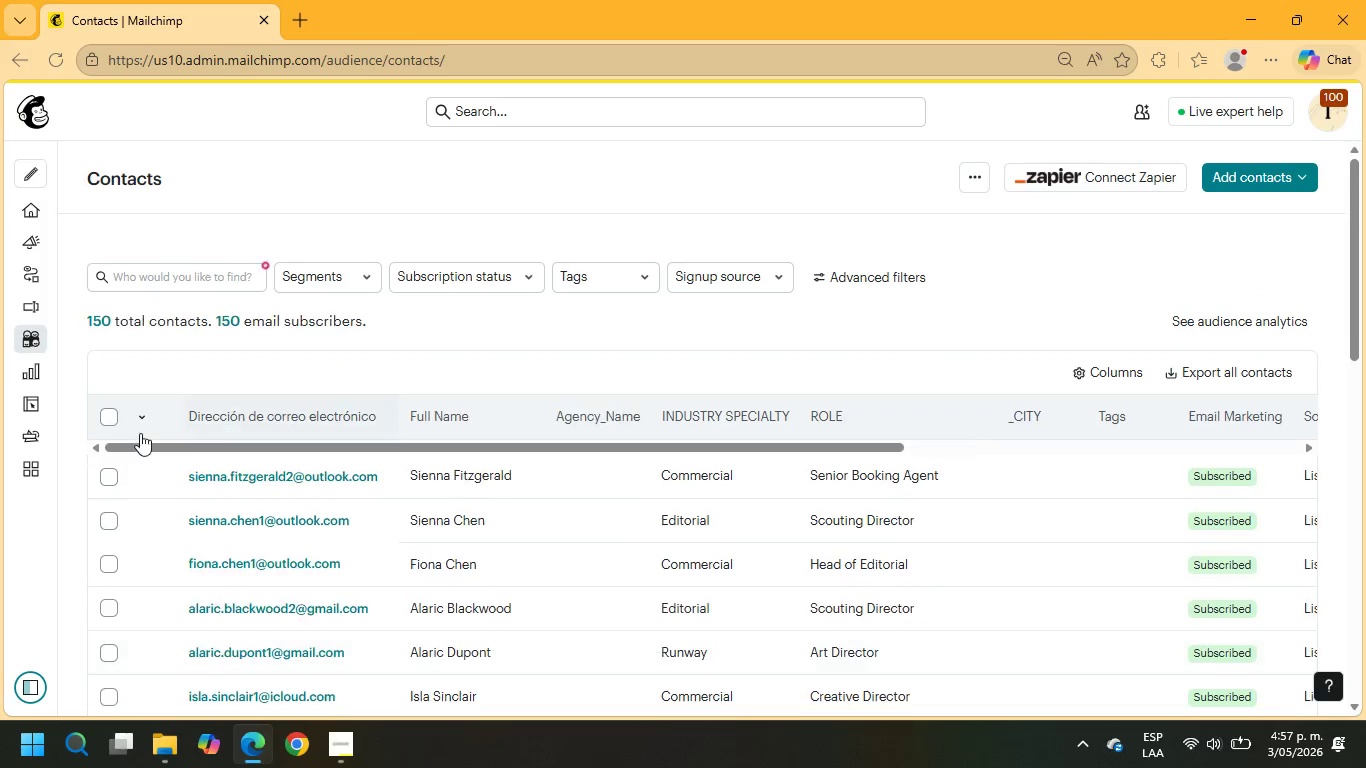 
left_click([113, 421])
 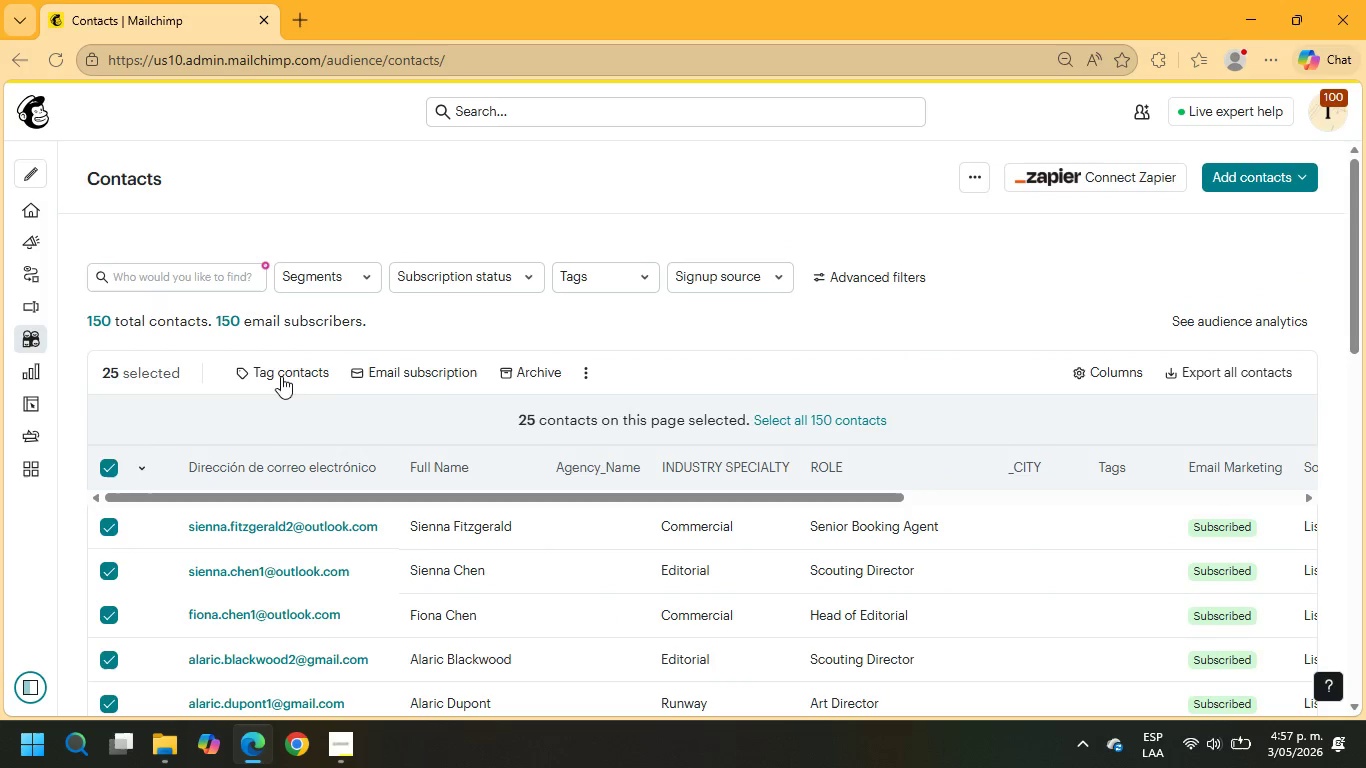 
left_click([296, 374])
 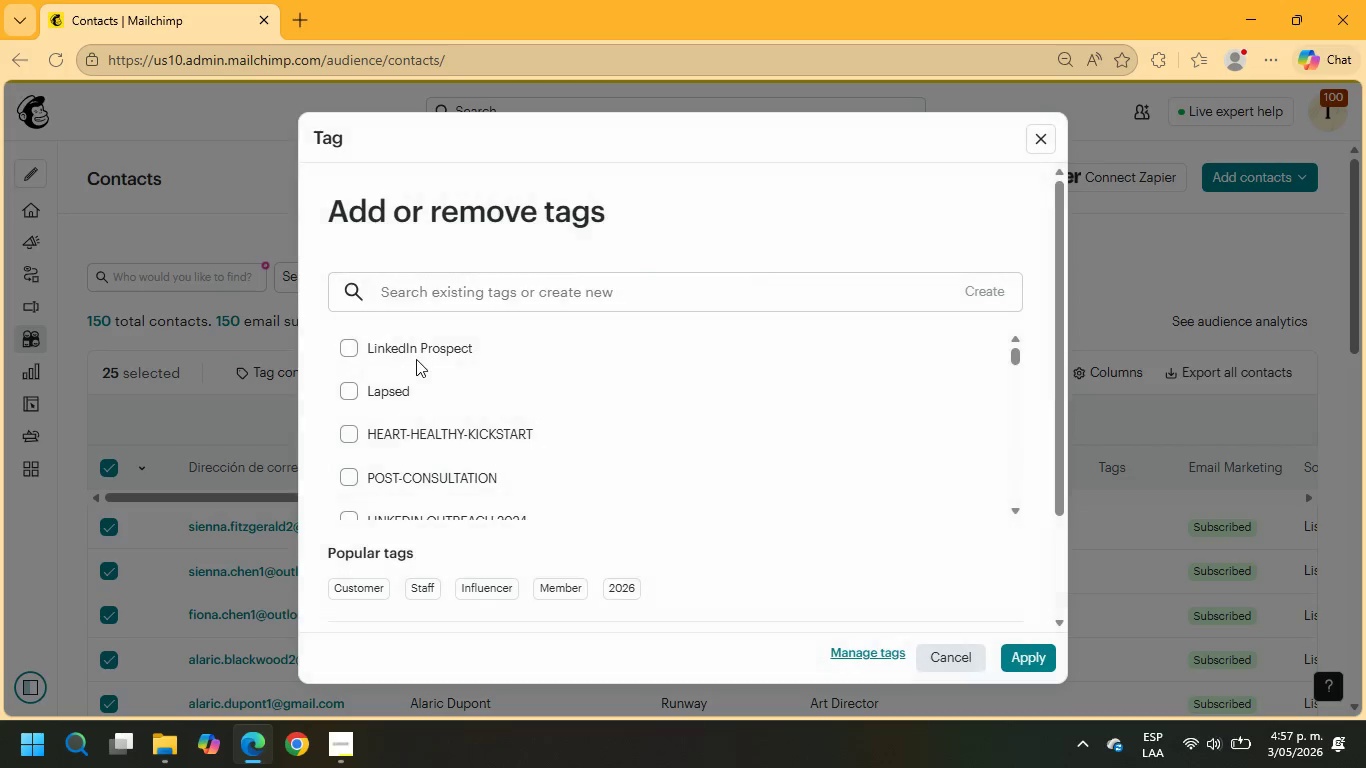 
double_click([416, 354])
 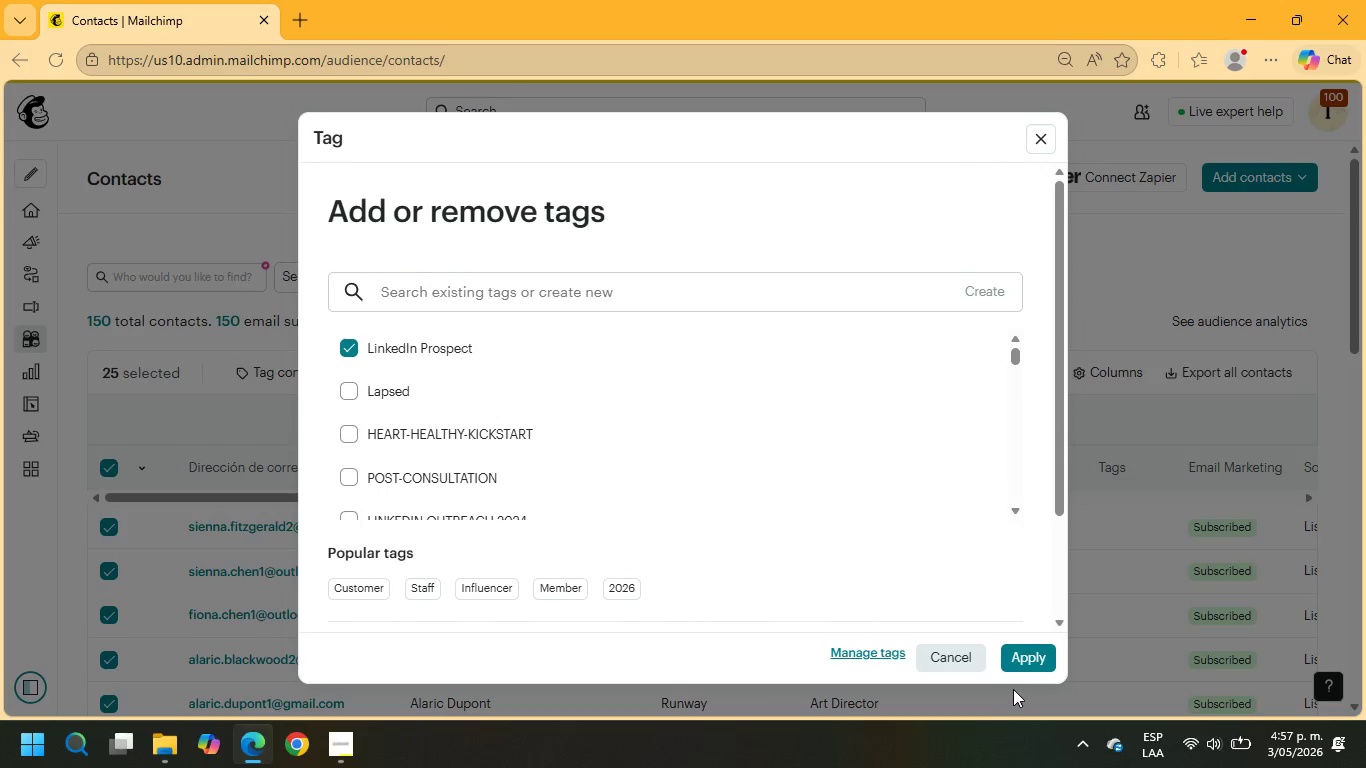 
left_click([1015, 657])
 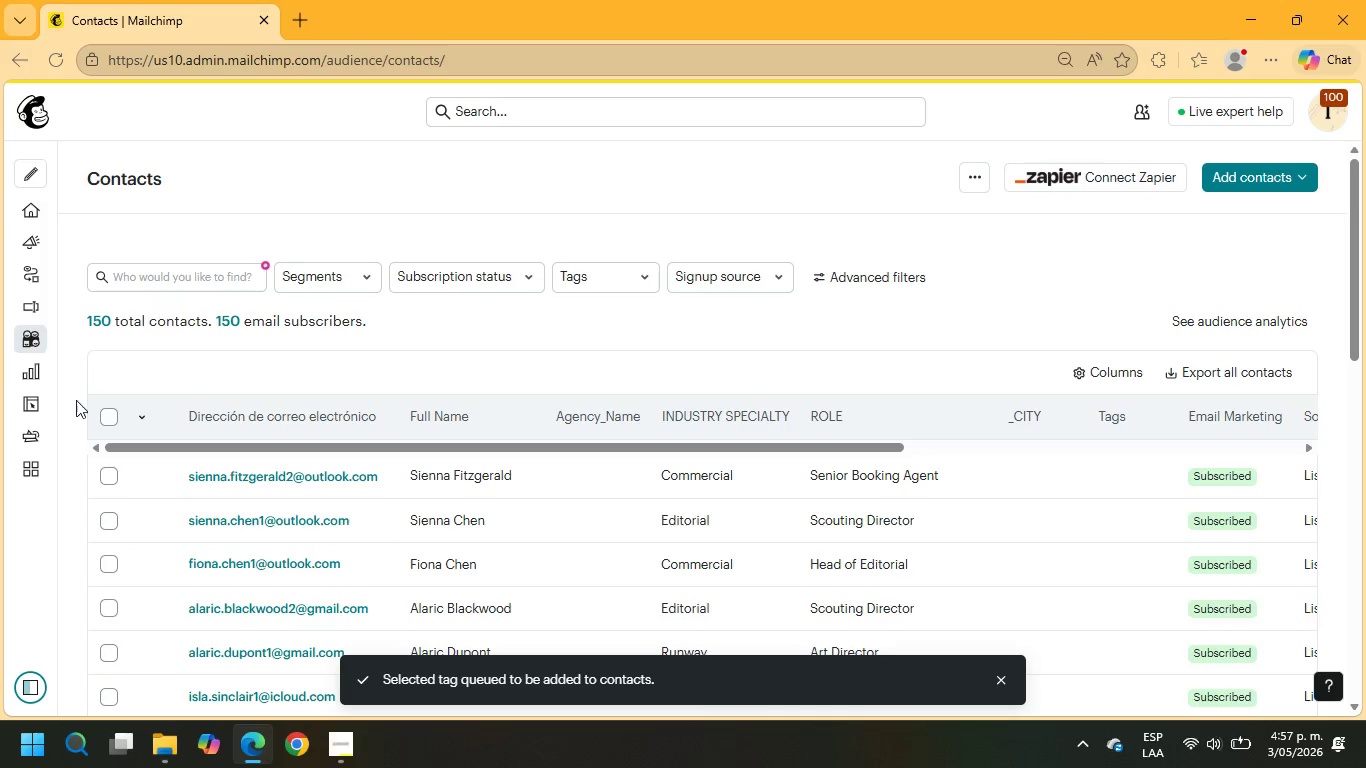 
left_click([111, 414])
 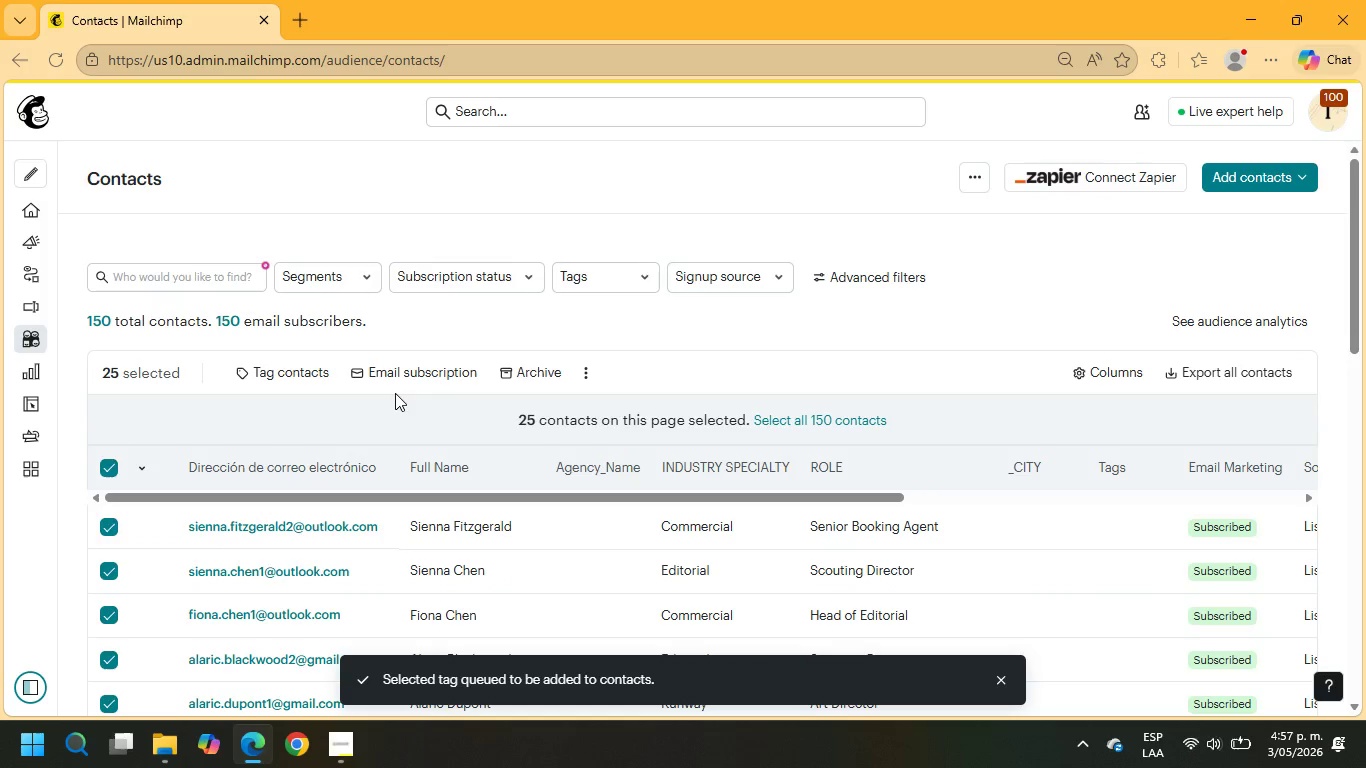 
left_click([307, 375])
 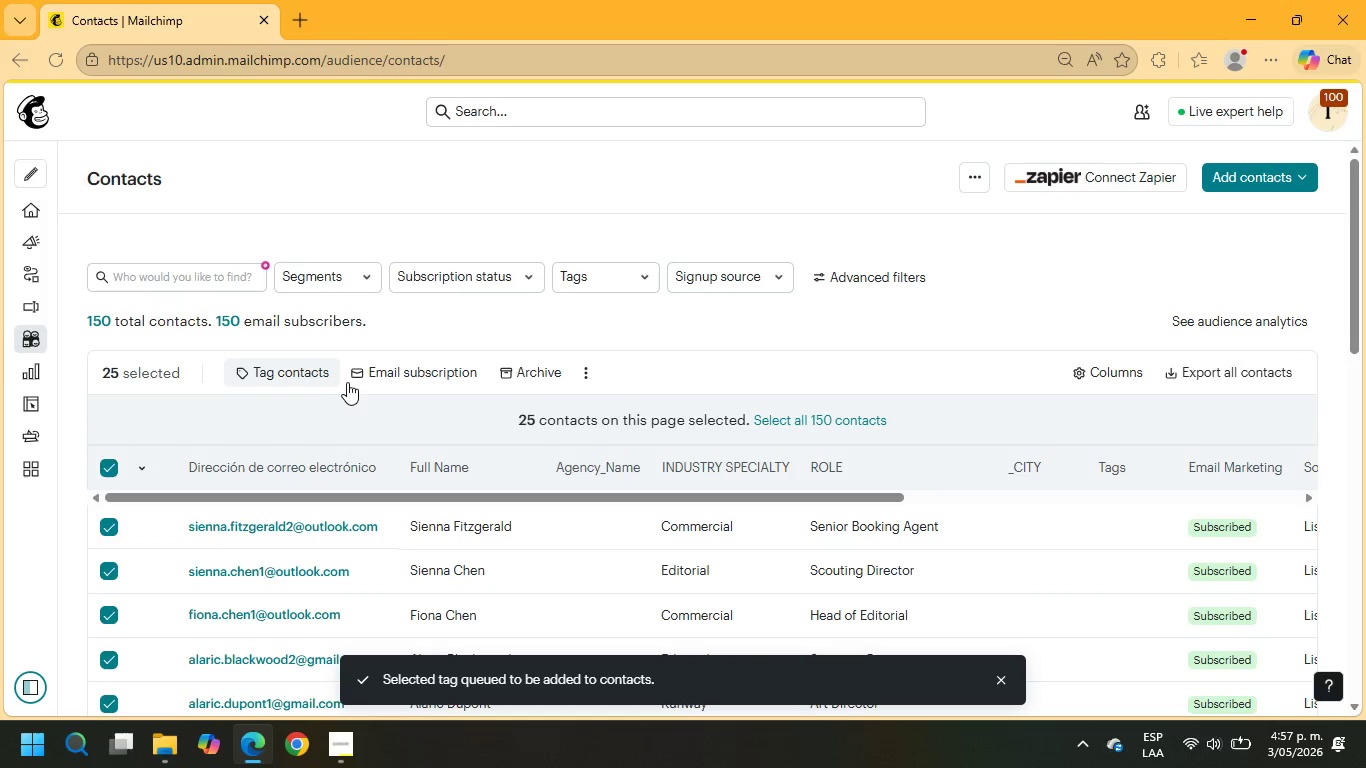 
mouse_move([374, 362])
 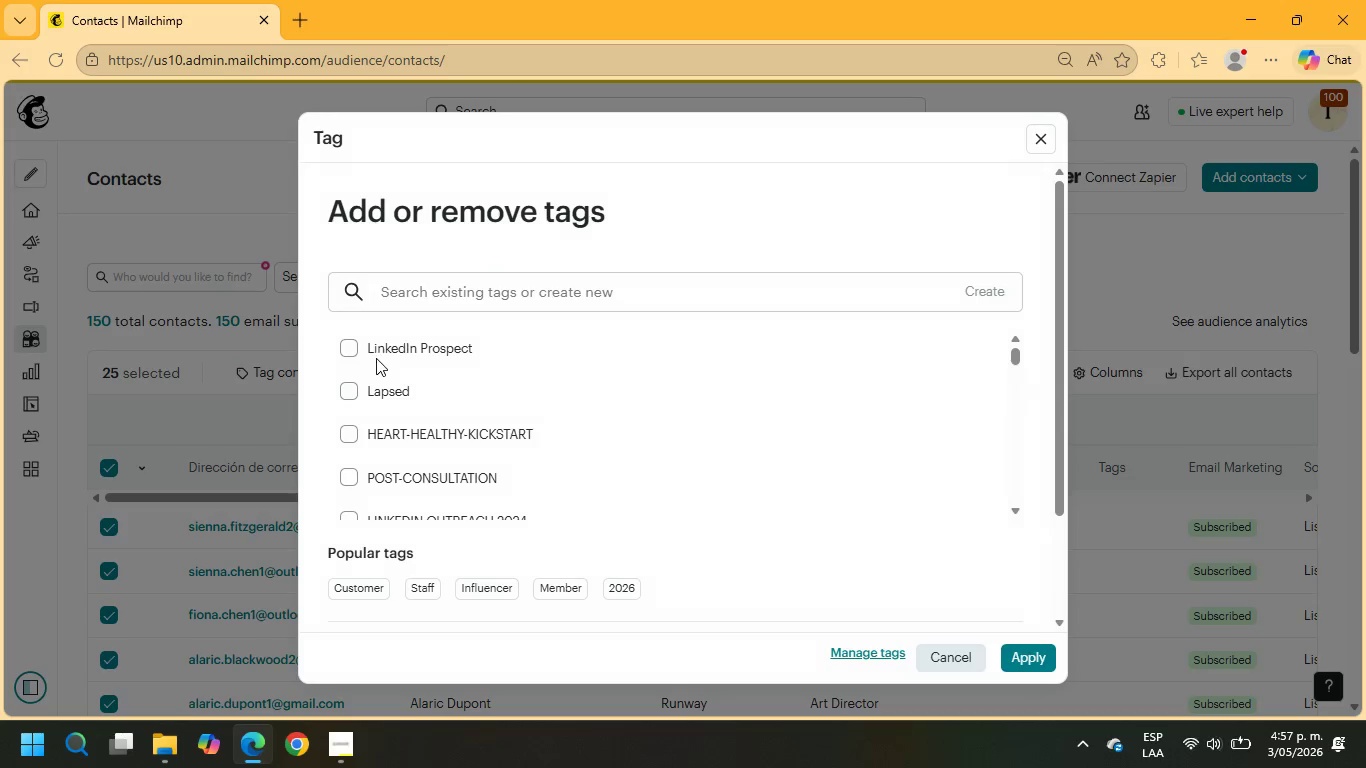 
left_click([376, 358])
 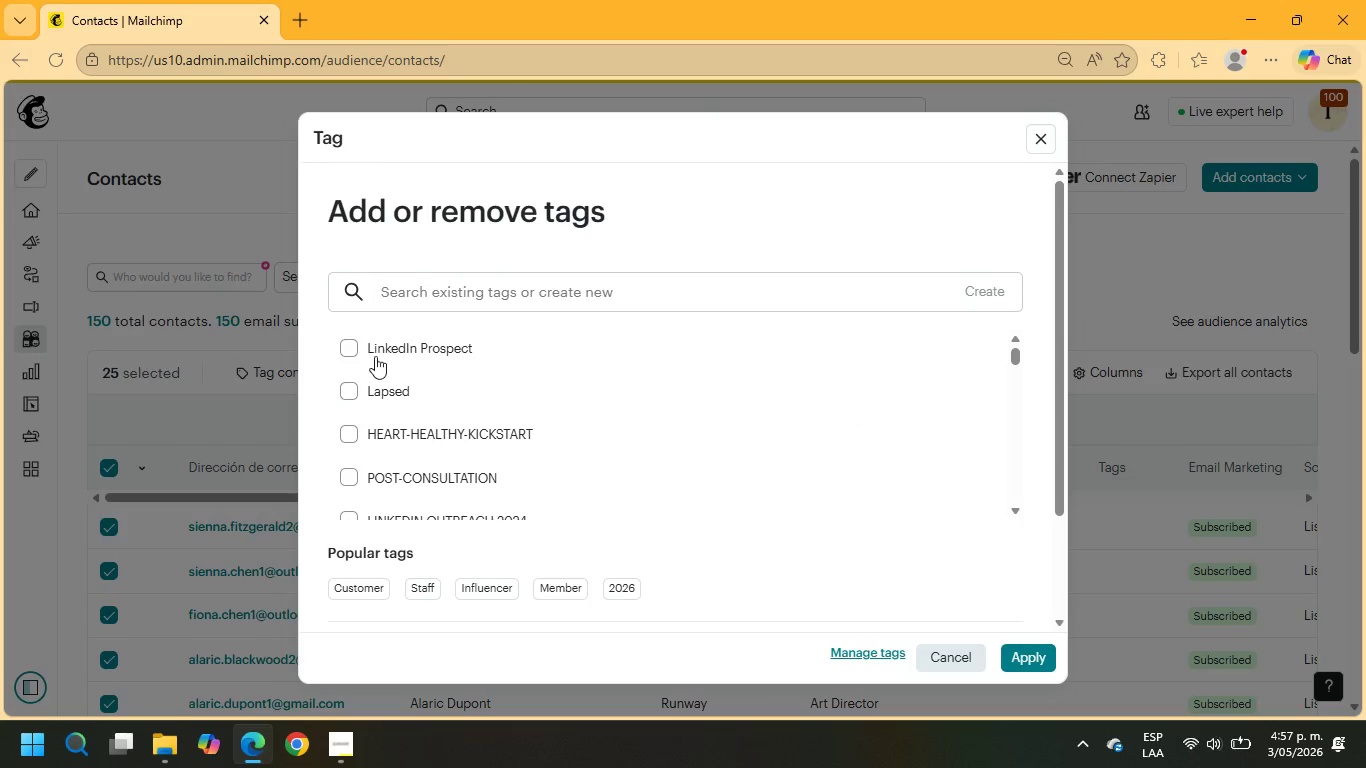 
left_click([358, 348])
 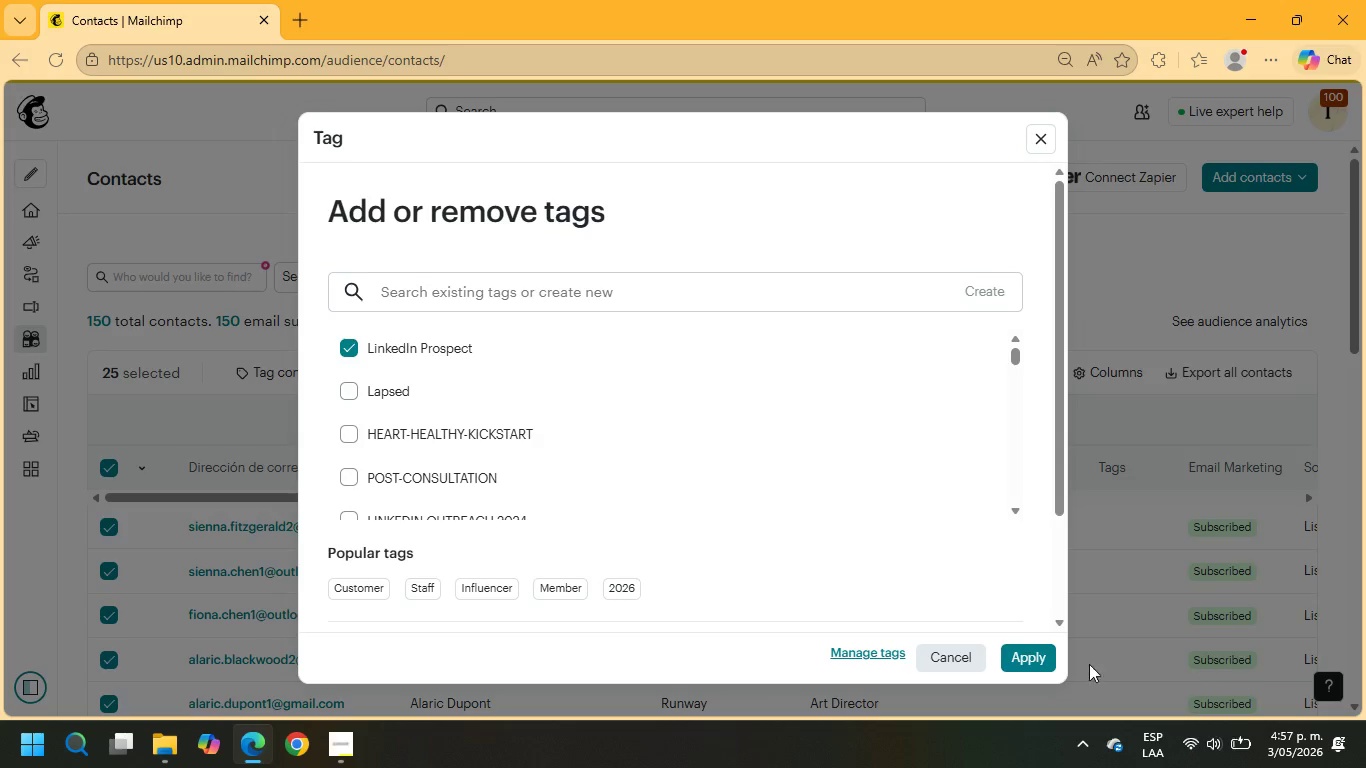 
mouse_move([1033, 643])
 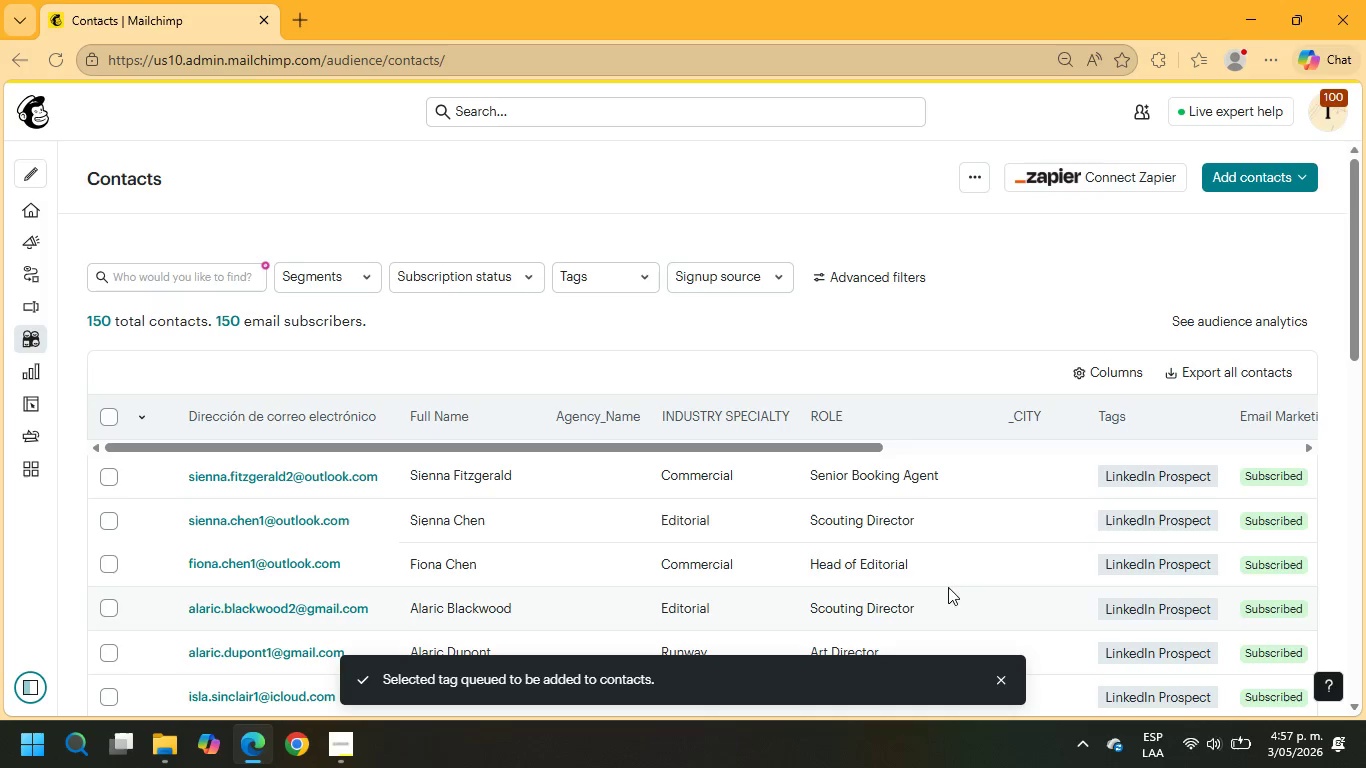 
scroll: coordinate [914, 528], scroll_direction: down, amount: 25.0
 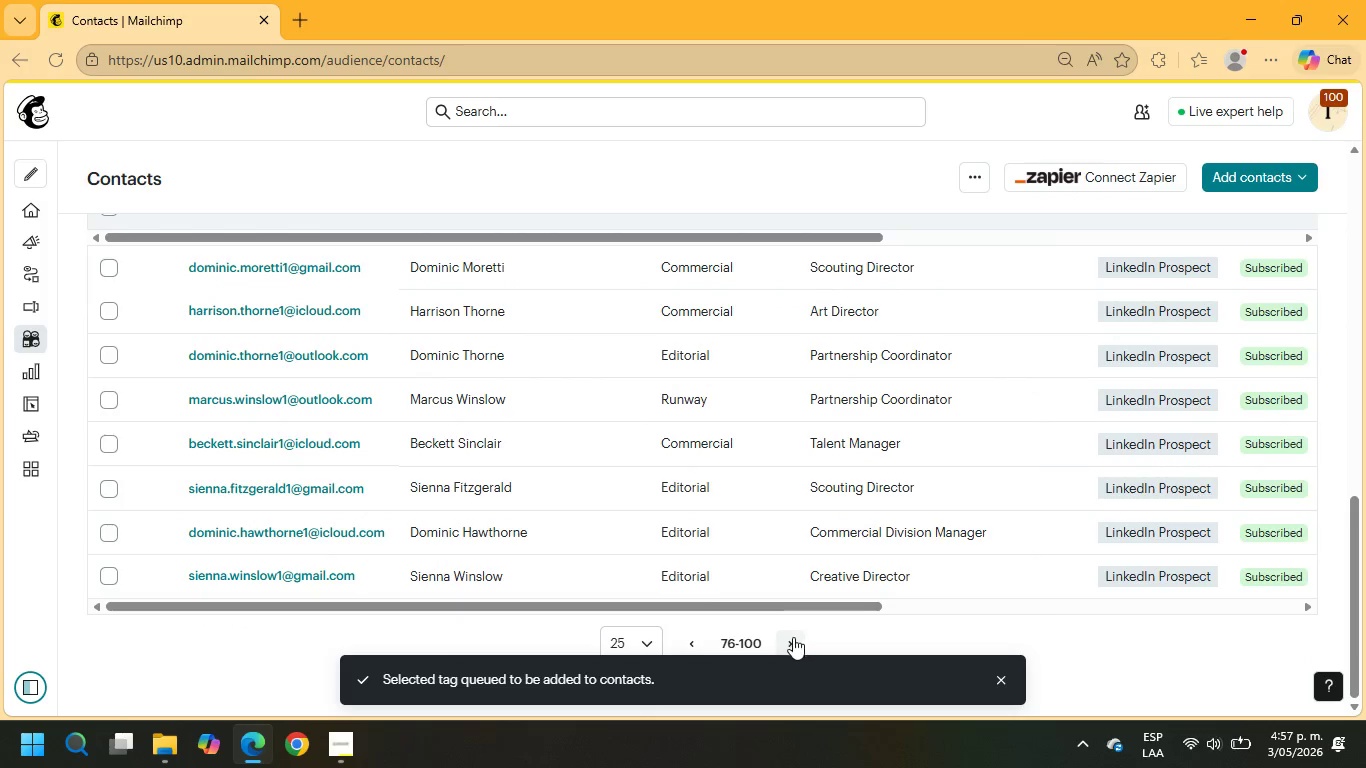 
left_click([793, 637])
 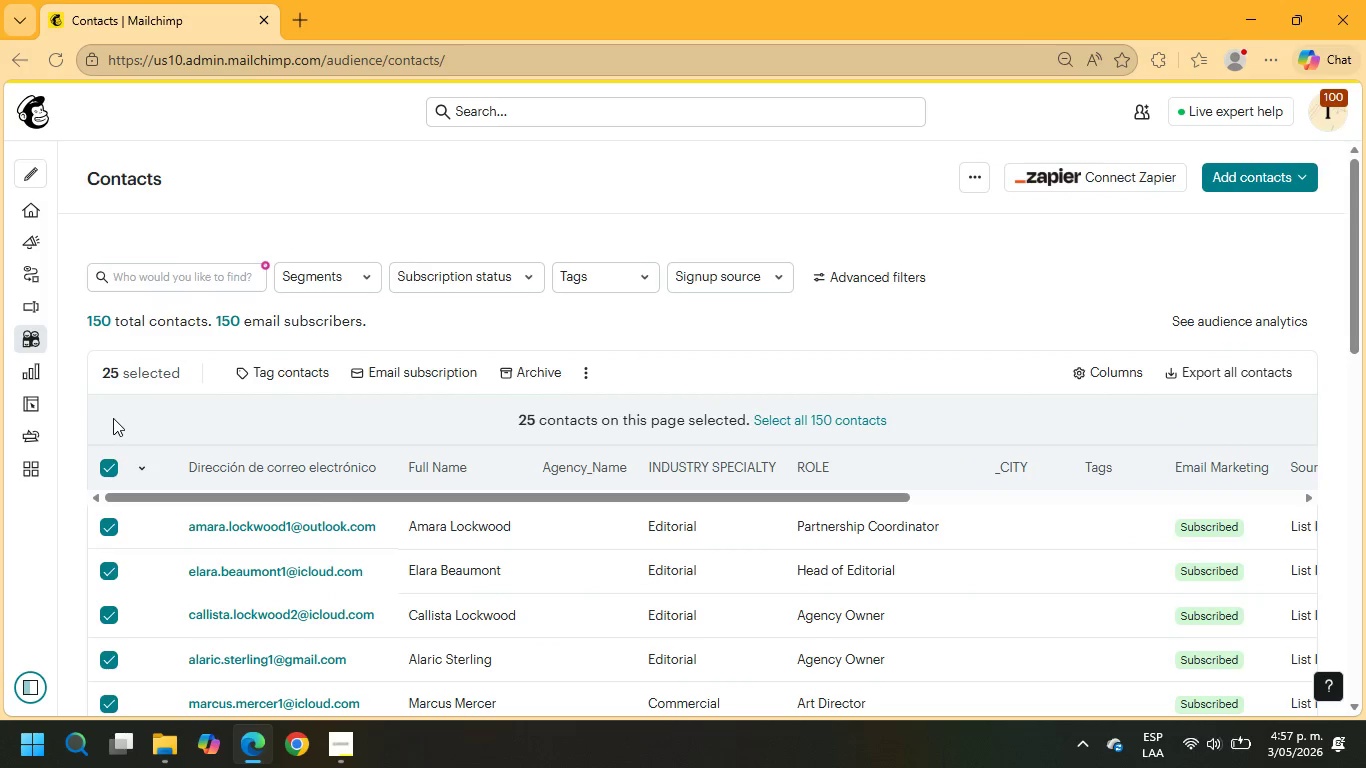 
left_click([261, 370])
 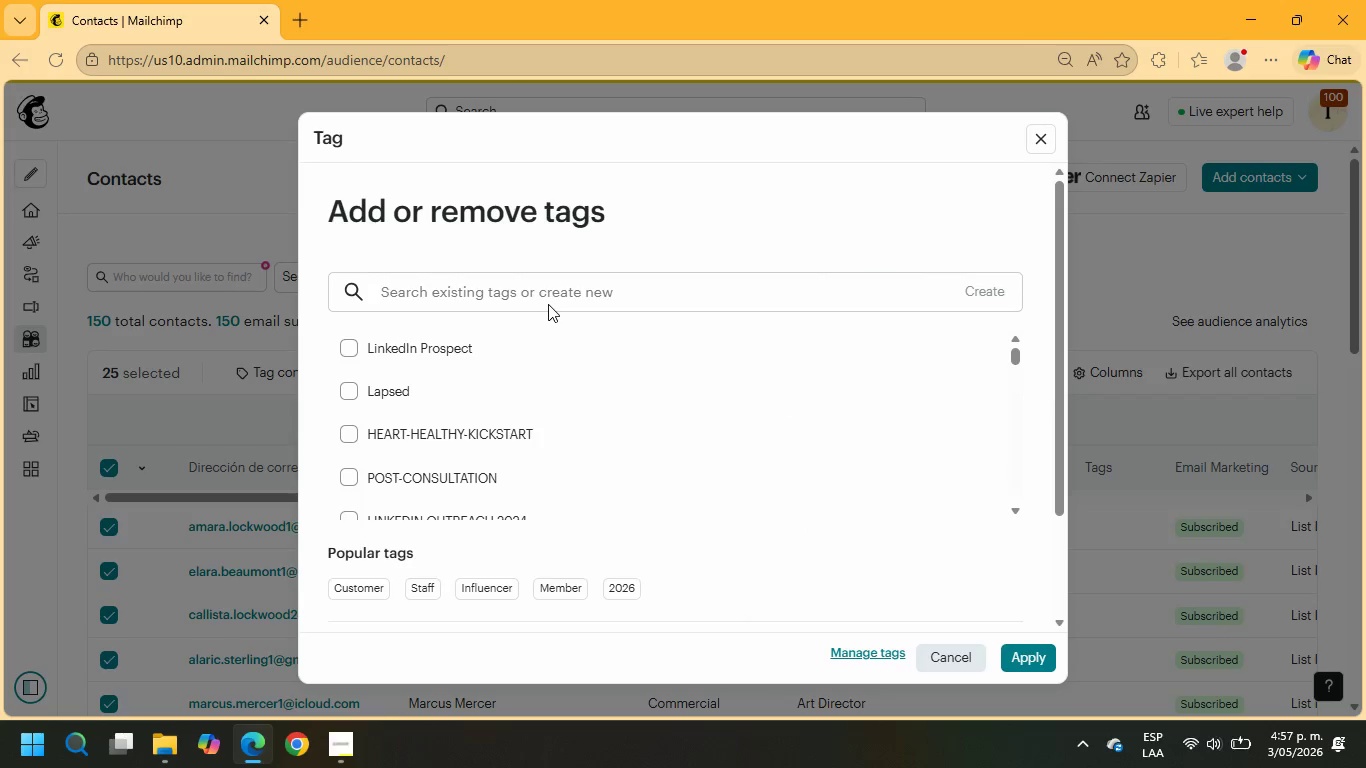 
left_click([444, 340])
 